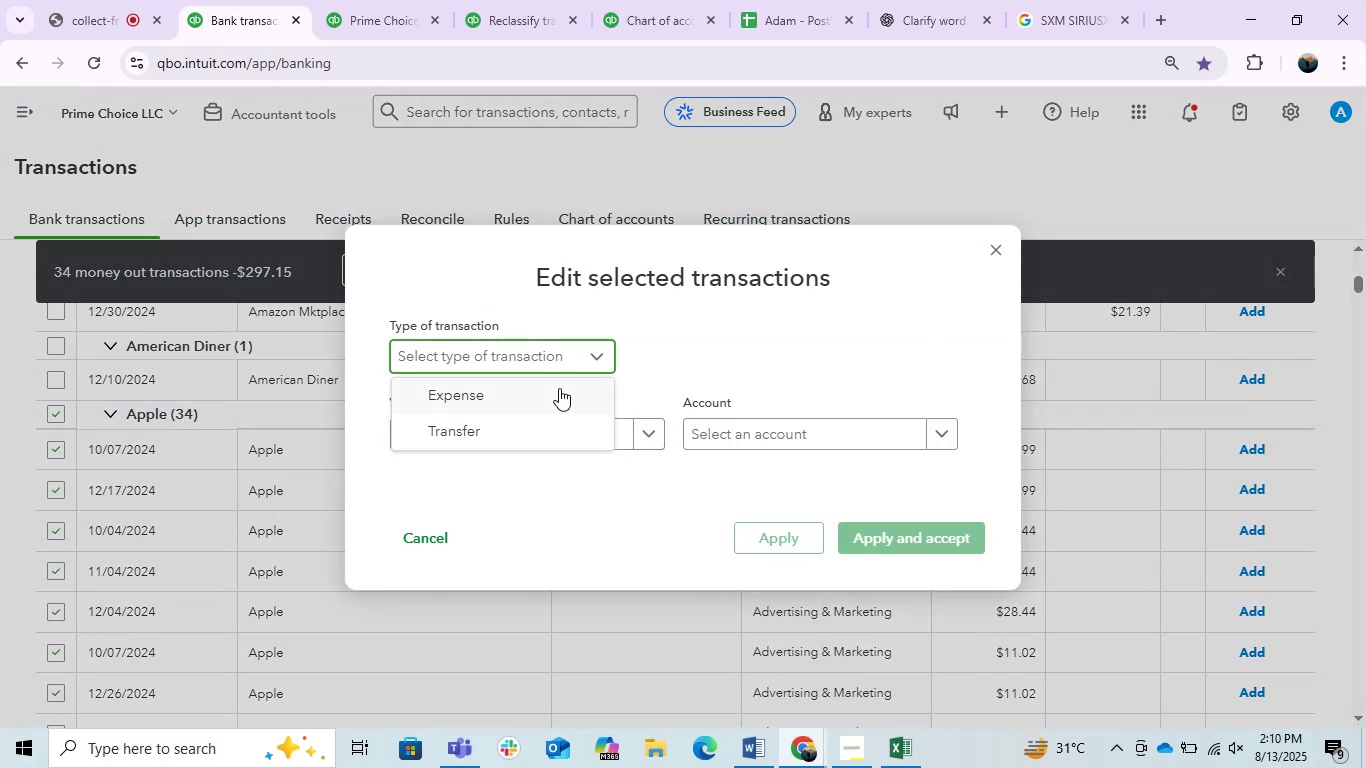 
left_click([542, 388])
 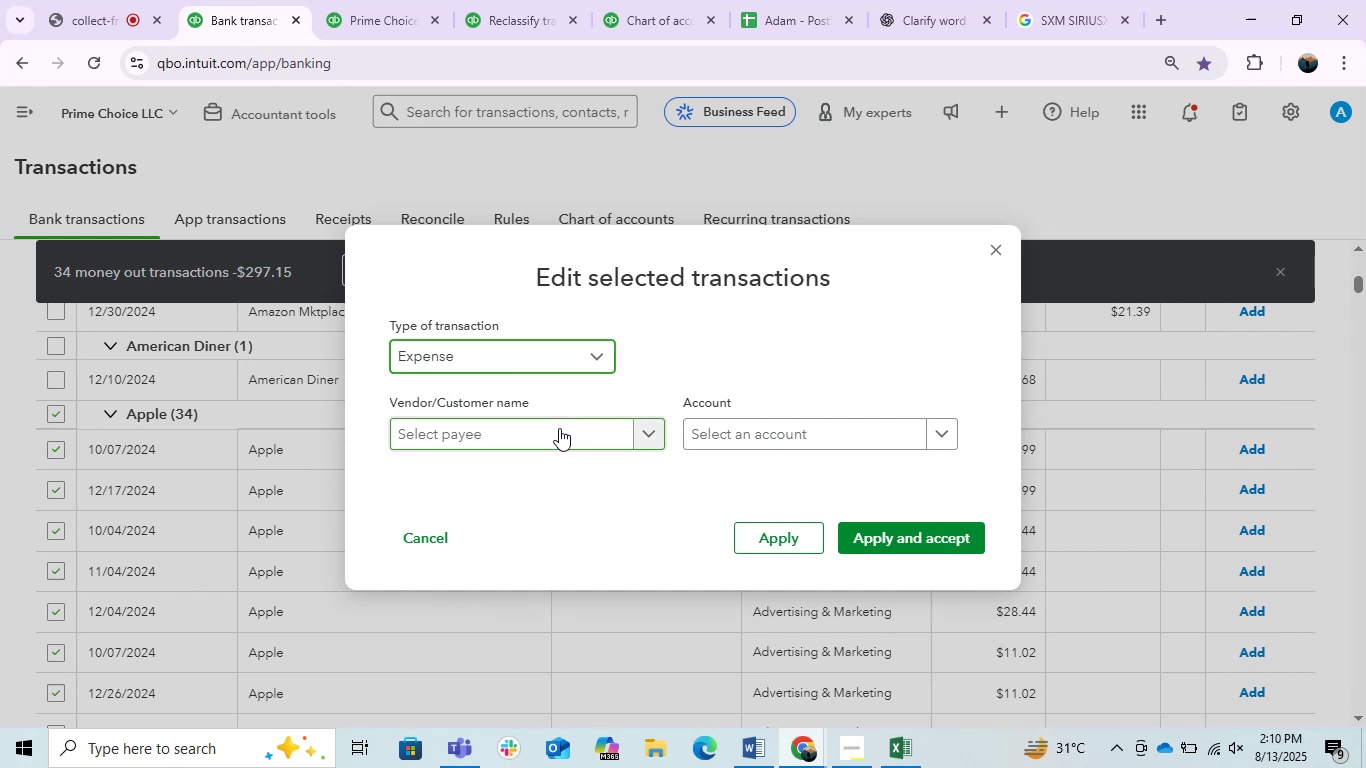 
left_click([542, 427])
 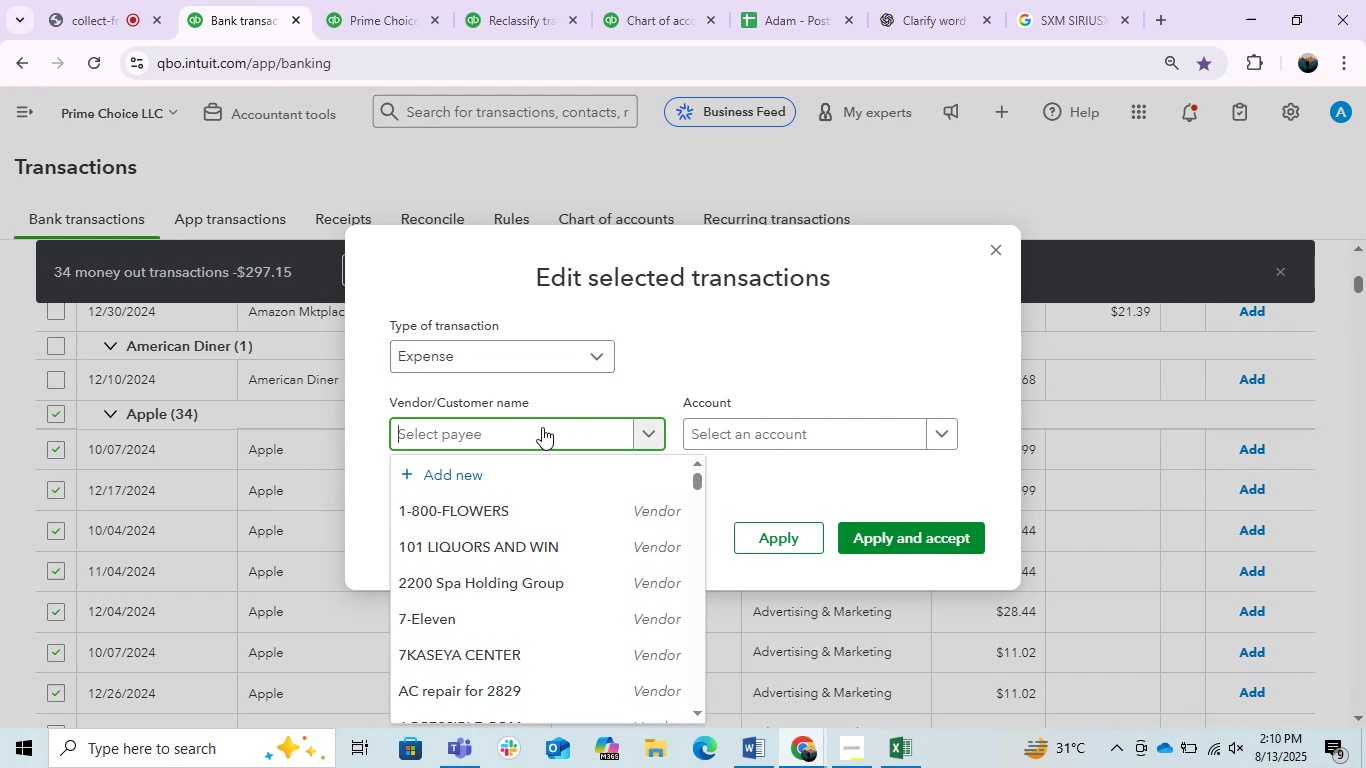 
type(appl)
 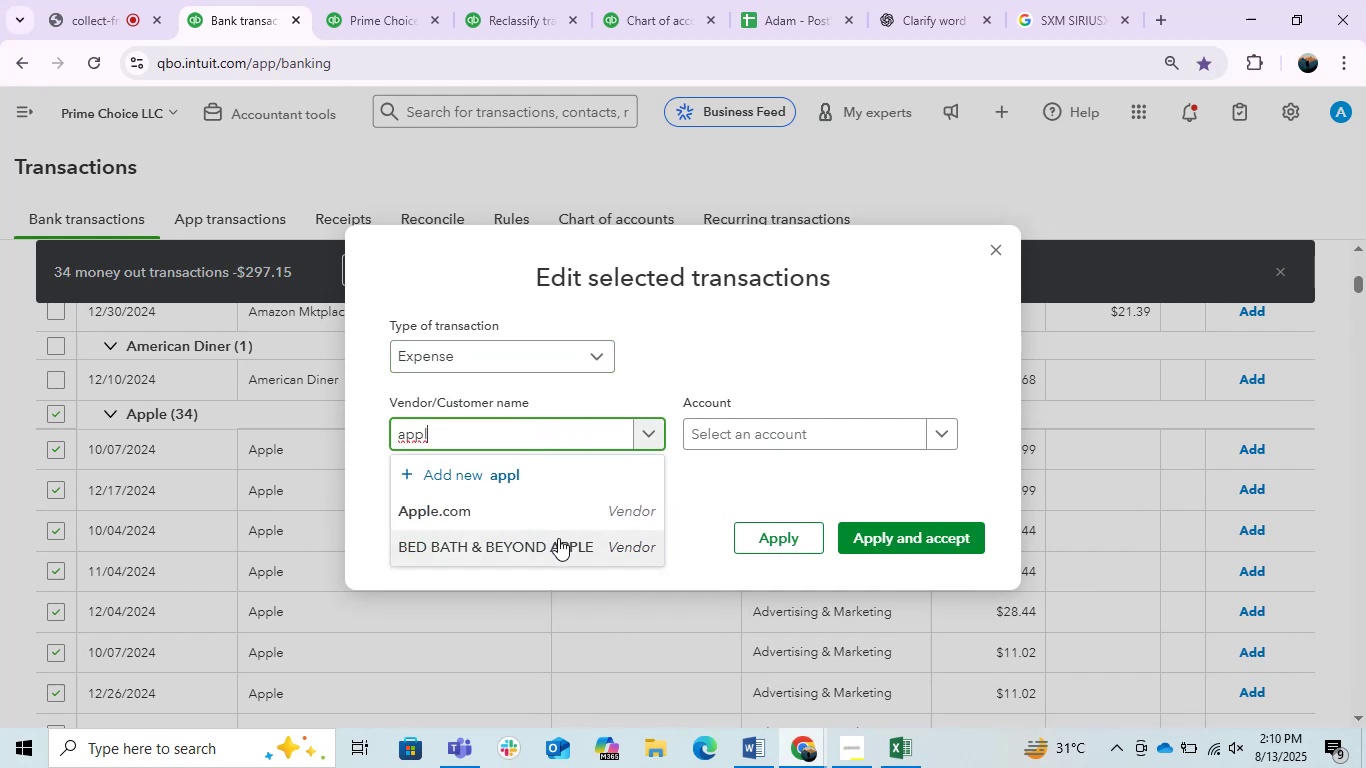 
left_click([493, 514])
 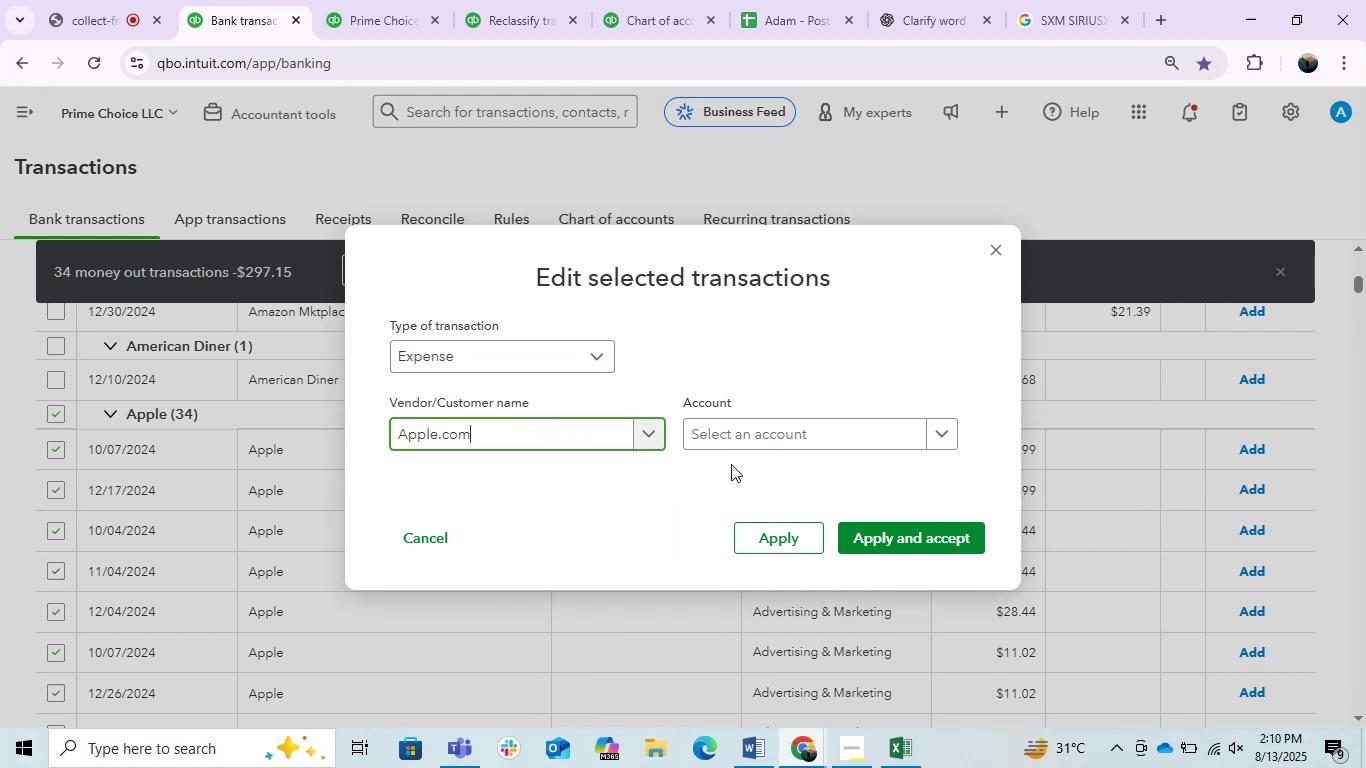 
left_click([783, 438])
 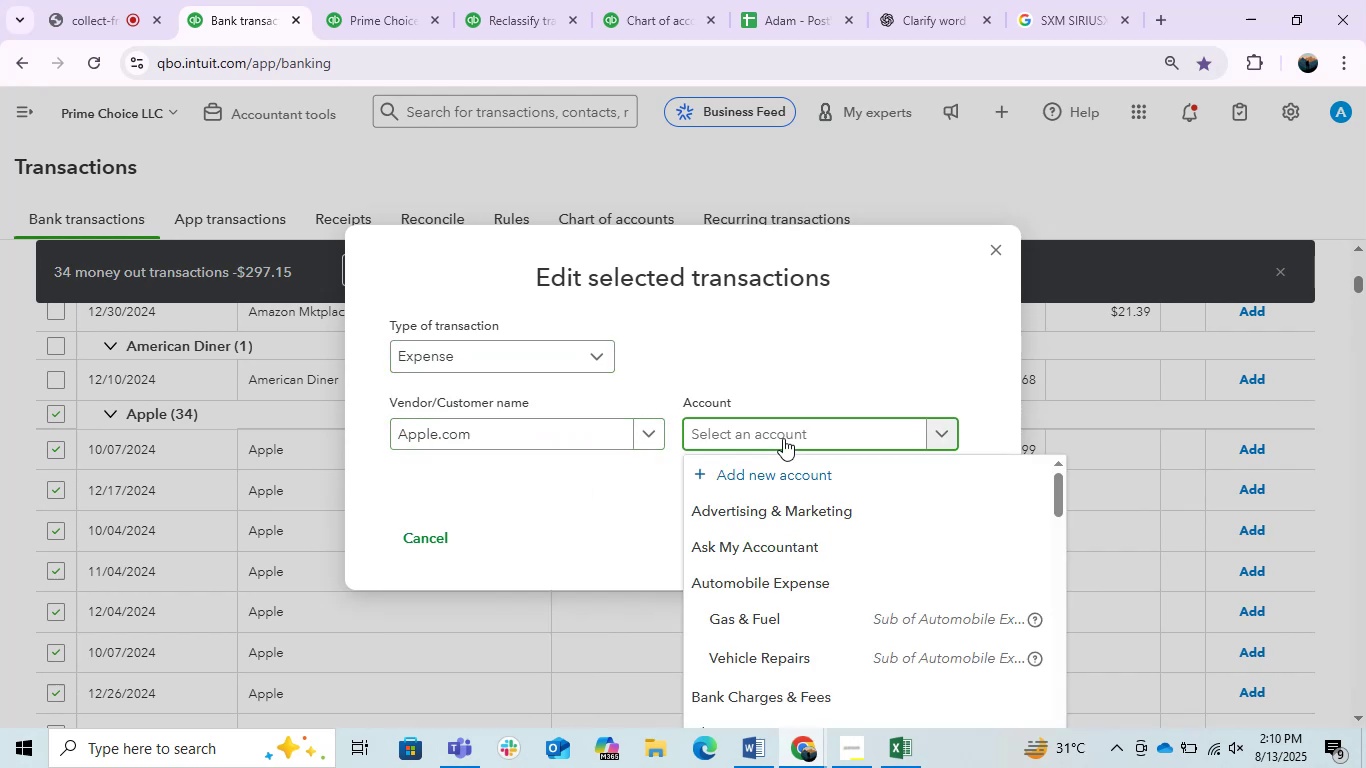 
type(office)
 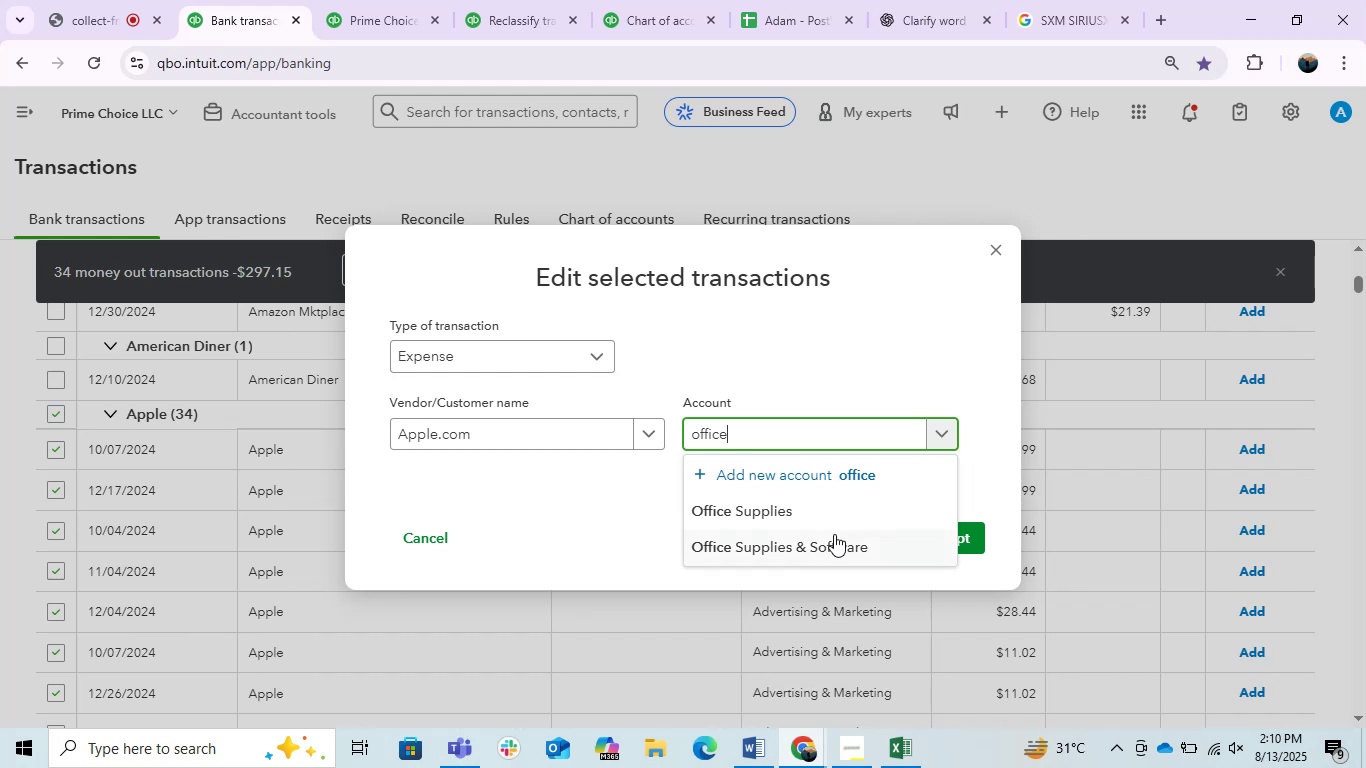 
left_click([822, 536])
 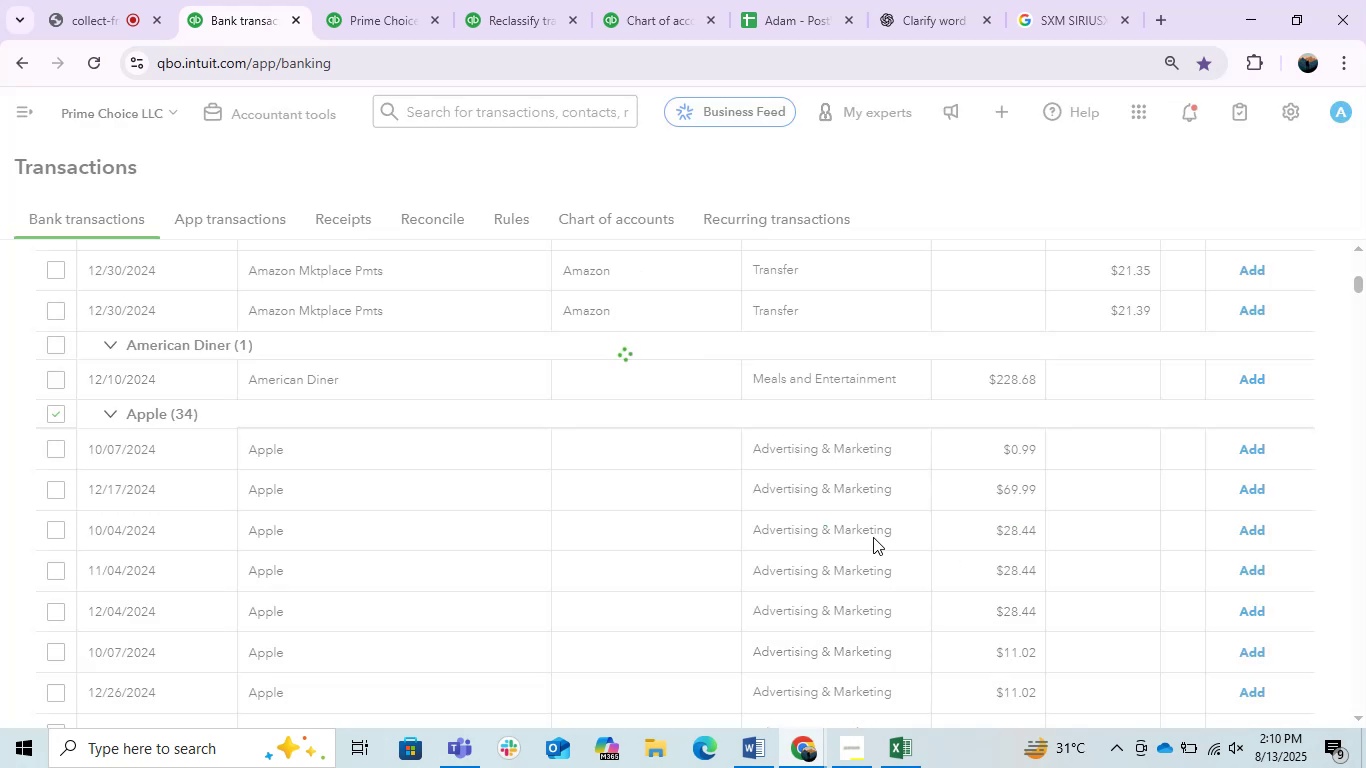 
wait(11.58)
 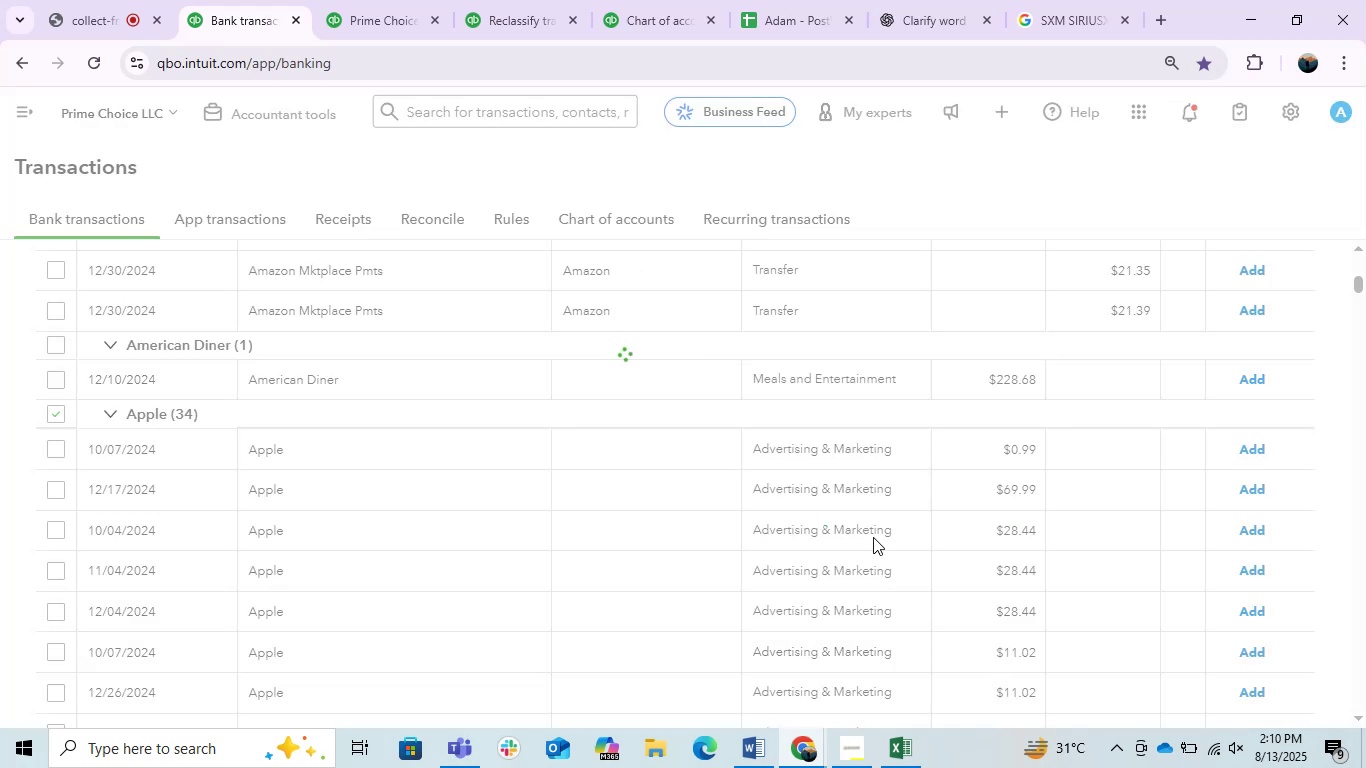 
scroll: coordinate [856, 537], scroll_direction: down, amount: 1.0
 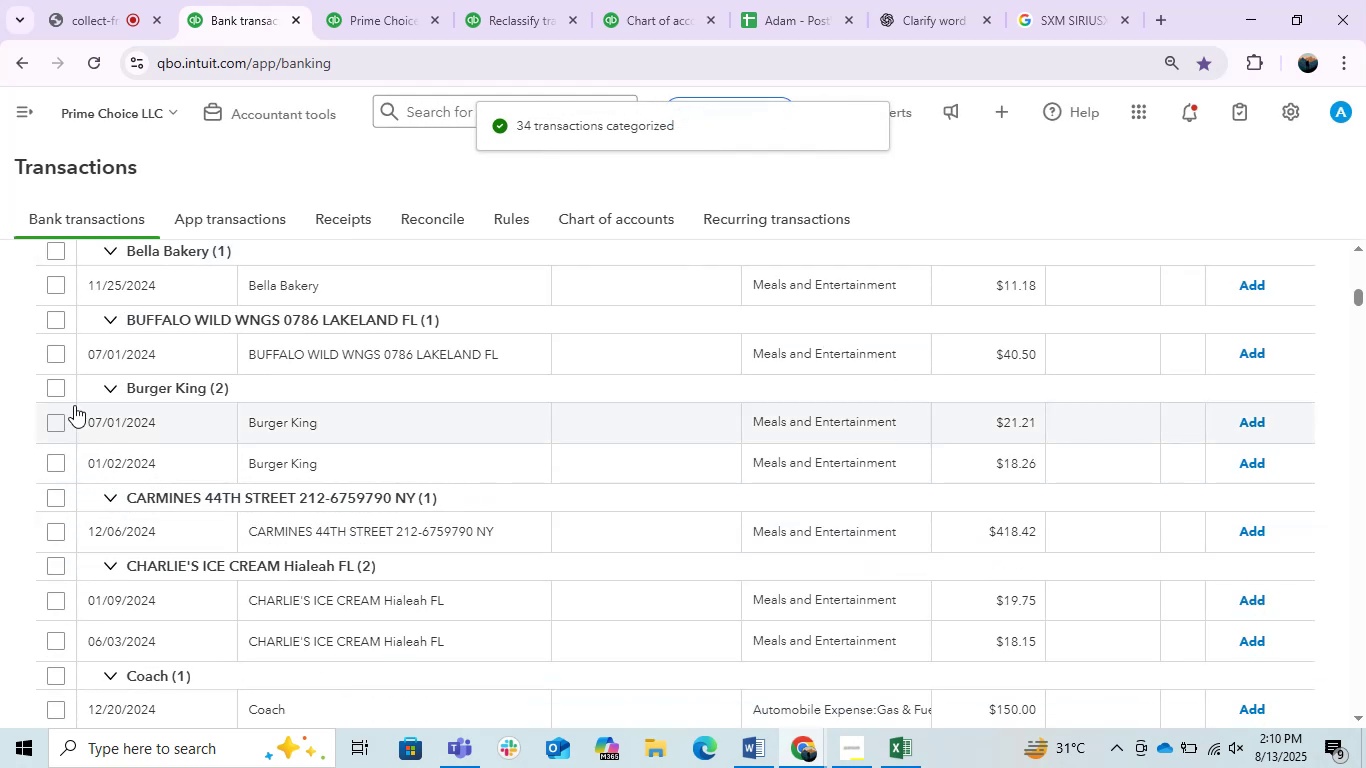 
left_click([65, 395])
 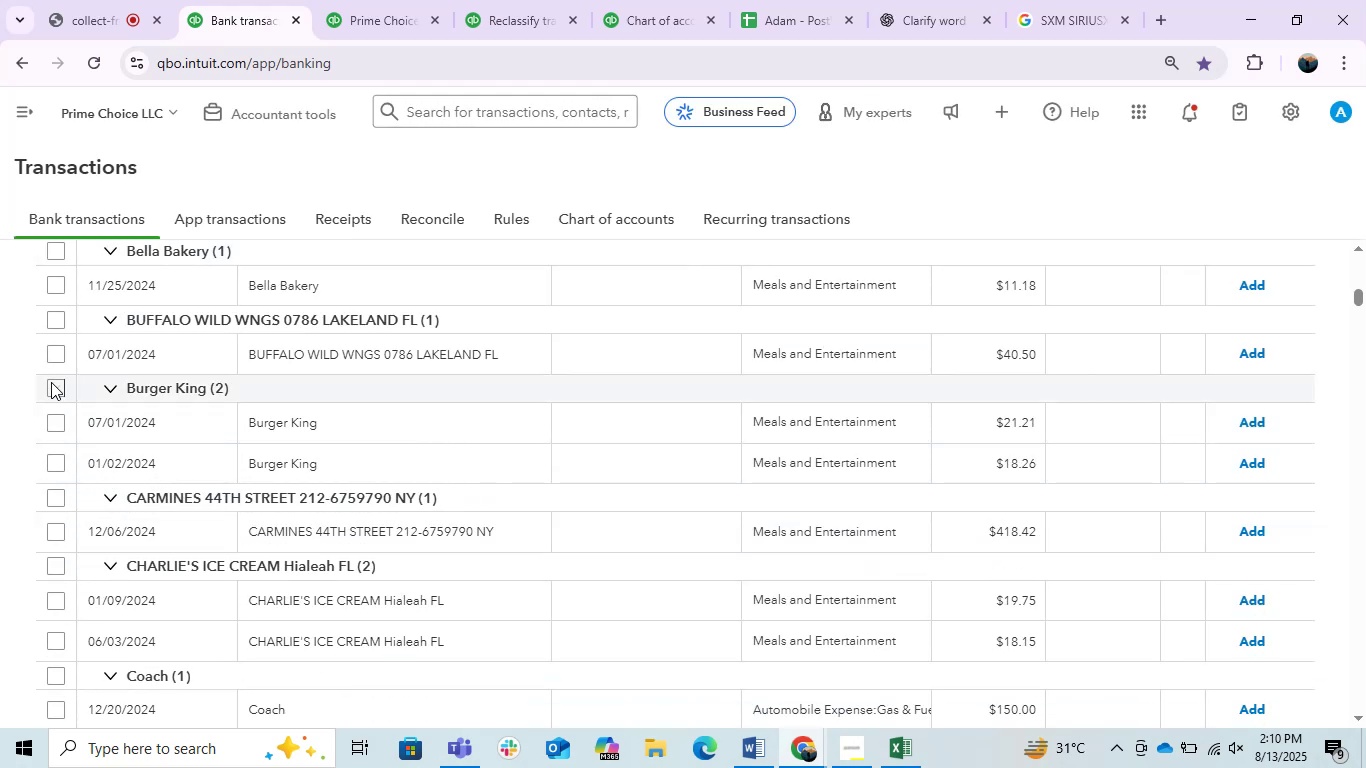 
left_click([58, 383])
 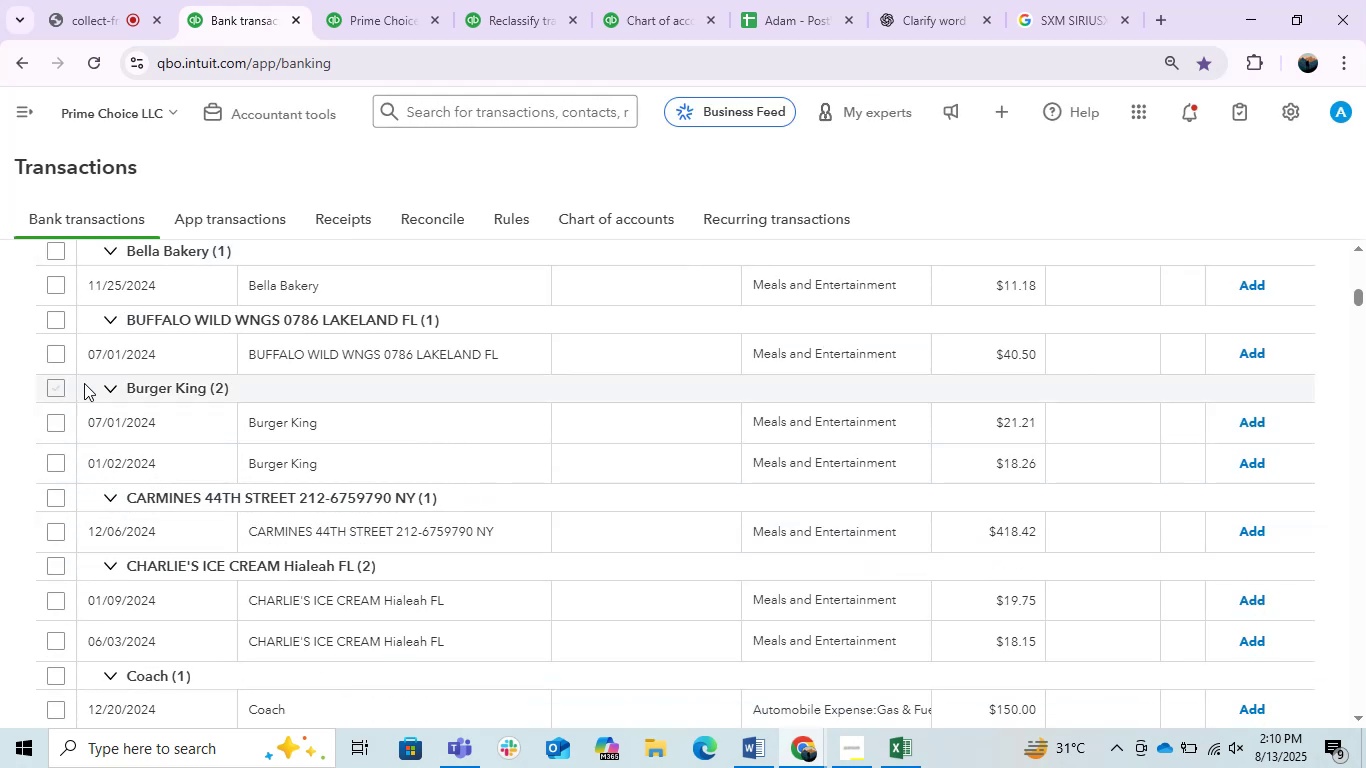 
mouse_move([334, 414])
 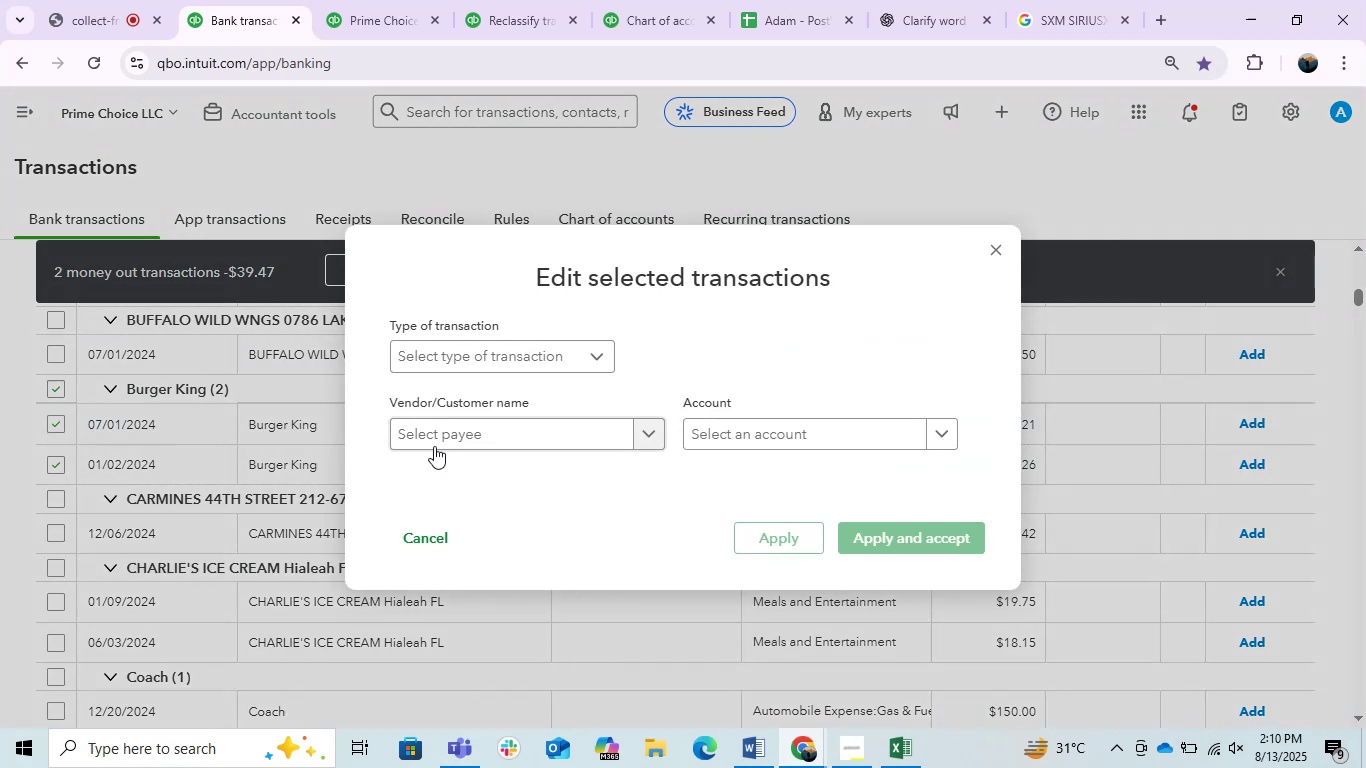 
double_click([542, 402])
 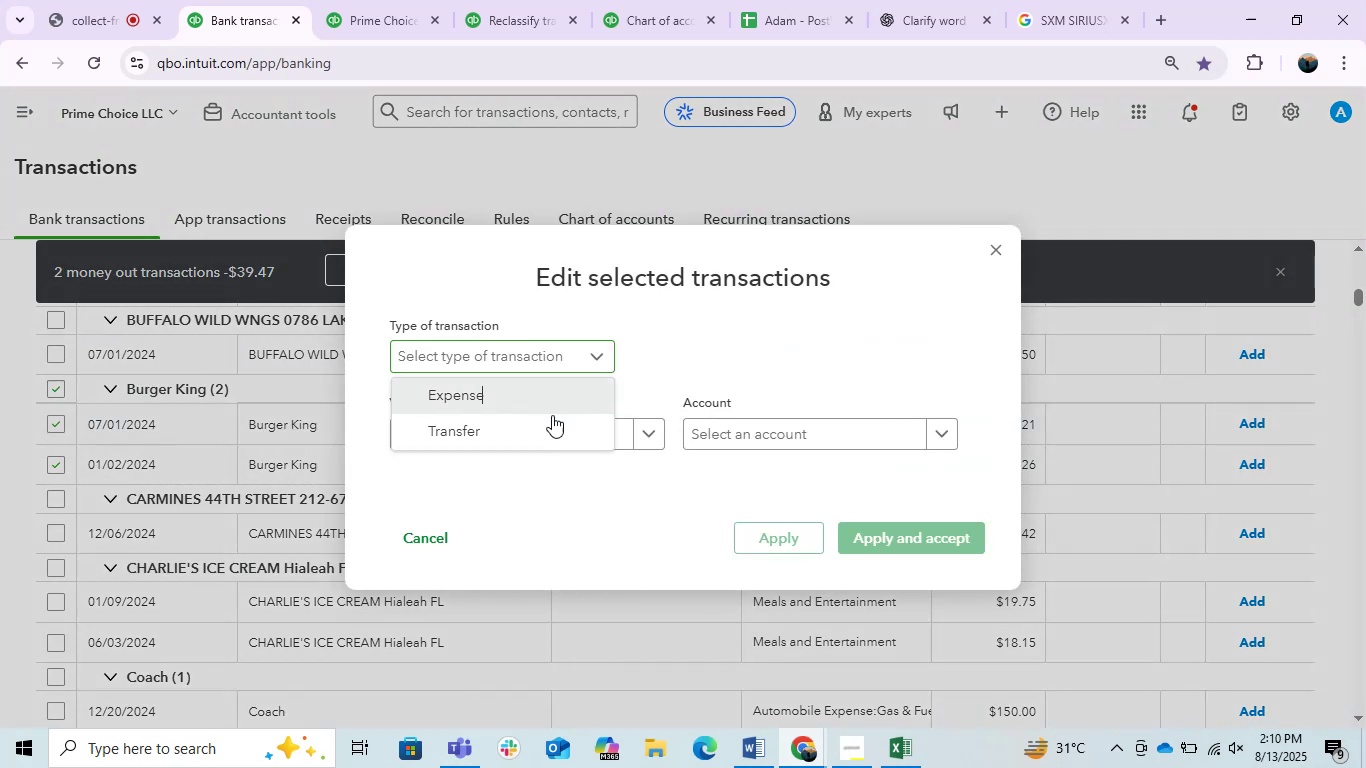 
triple_click([552, 415])
 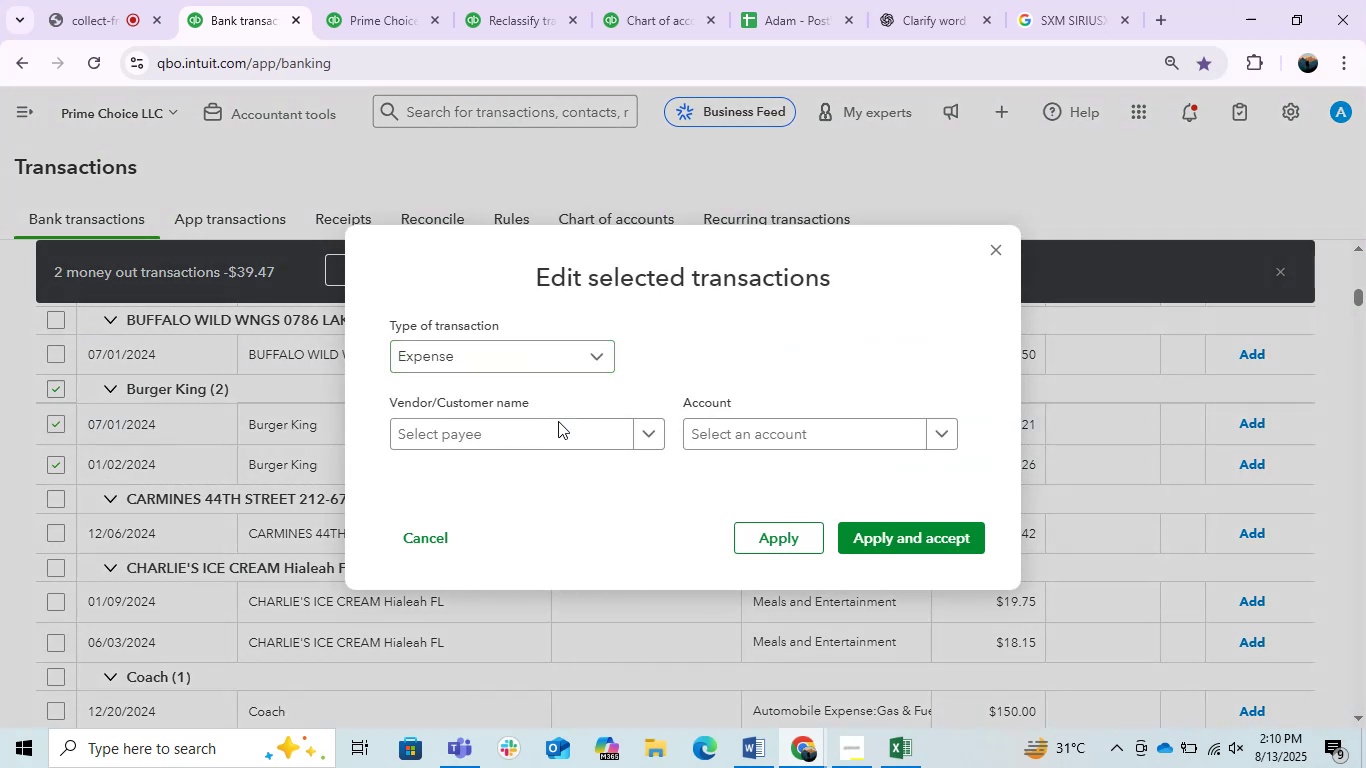 
left_click([558, 421])
 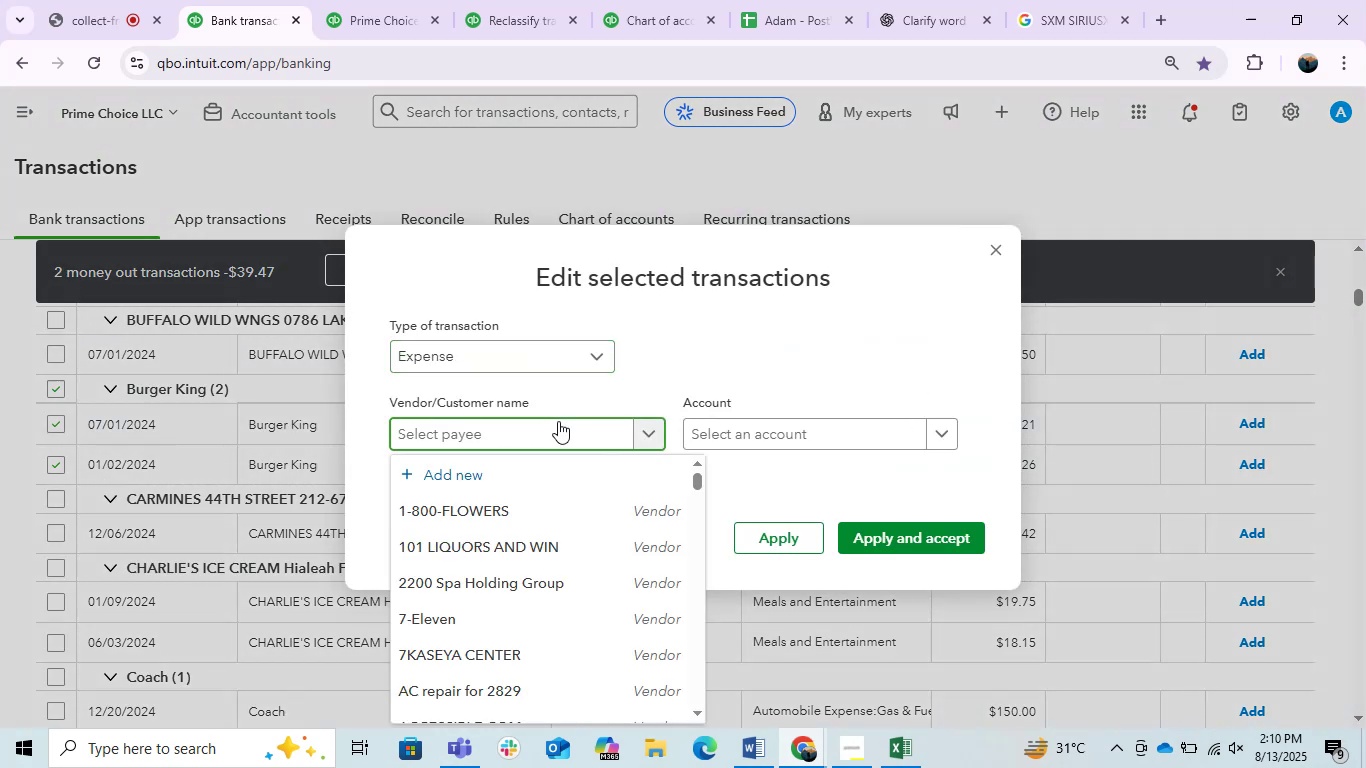 
type(burger)
 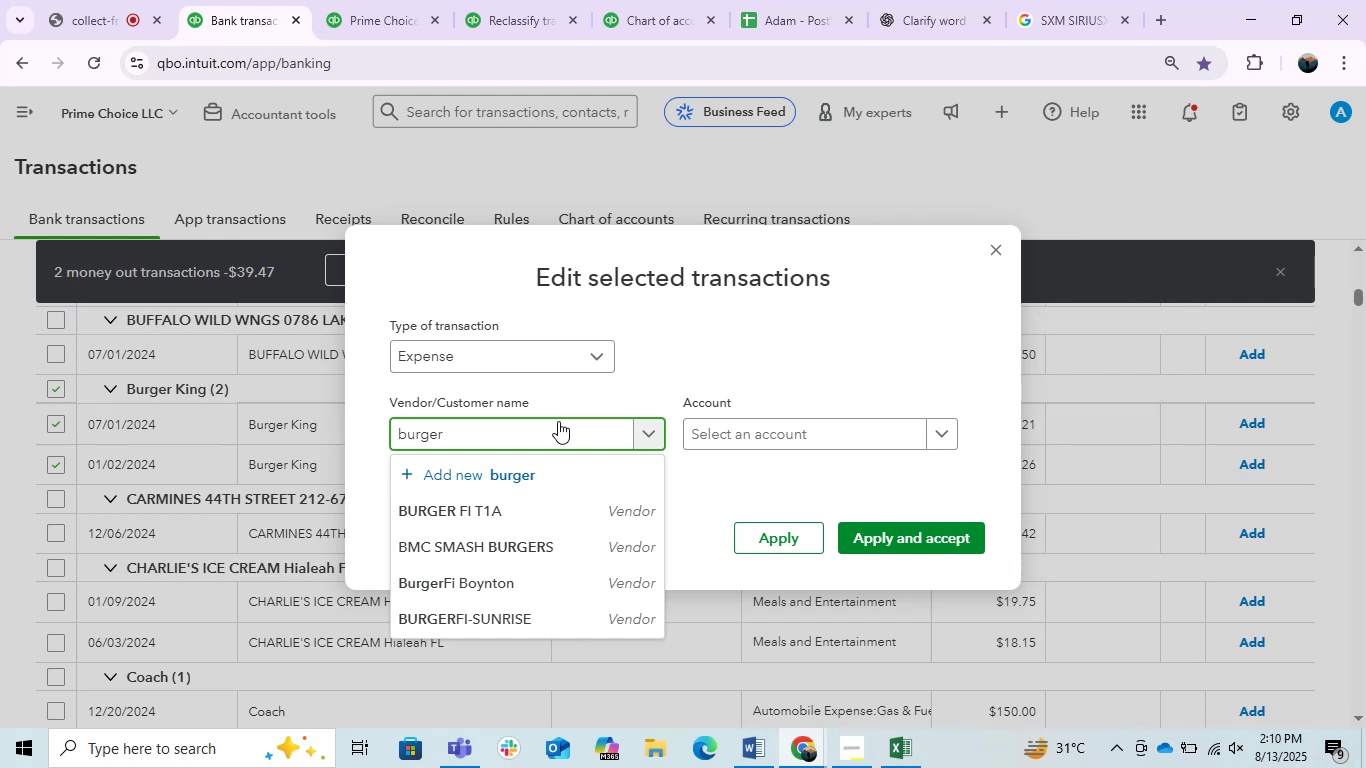 
hold_key(key=Backspace, duration=0.96)
 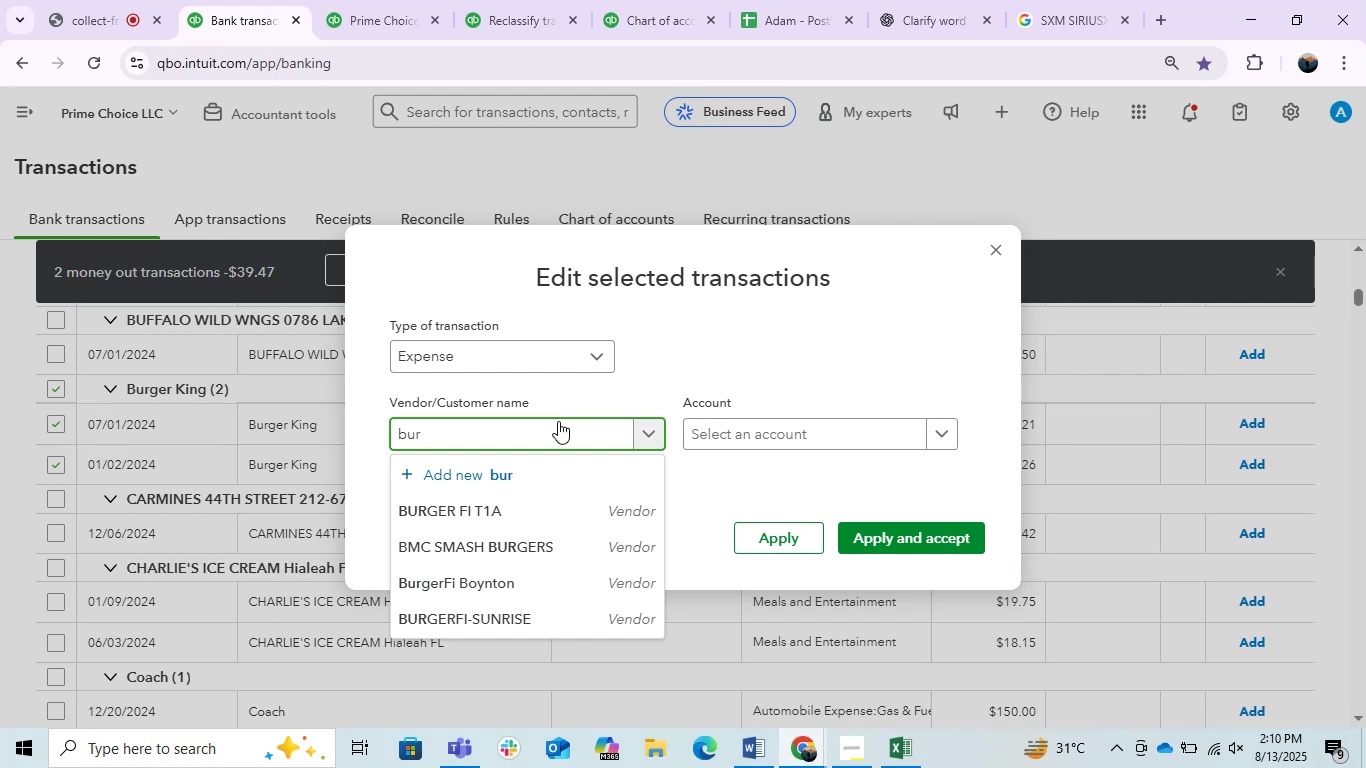 
type(Burger King)
 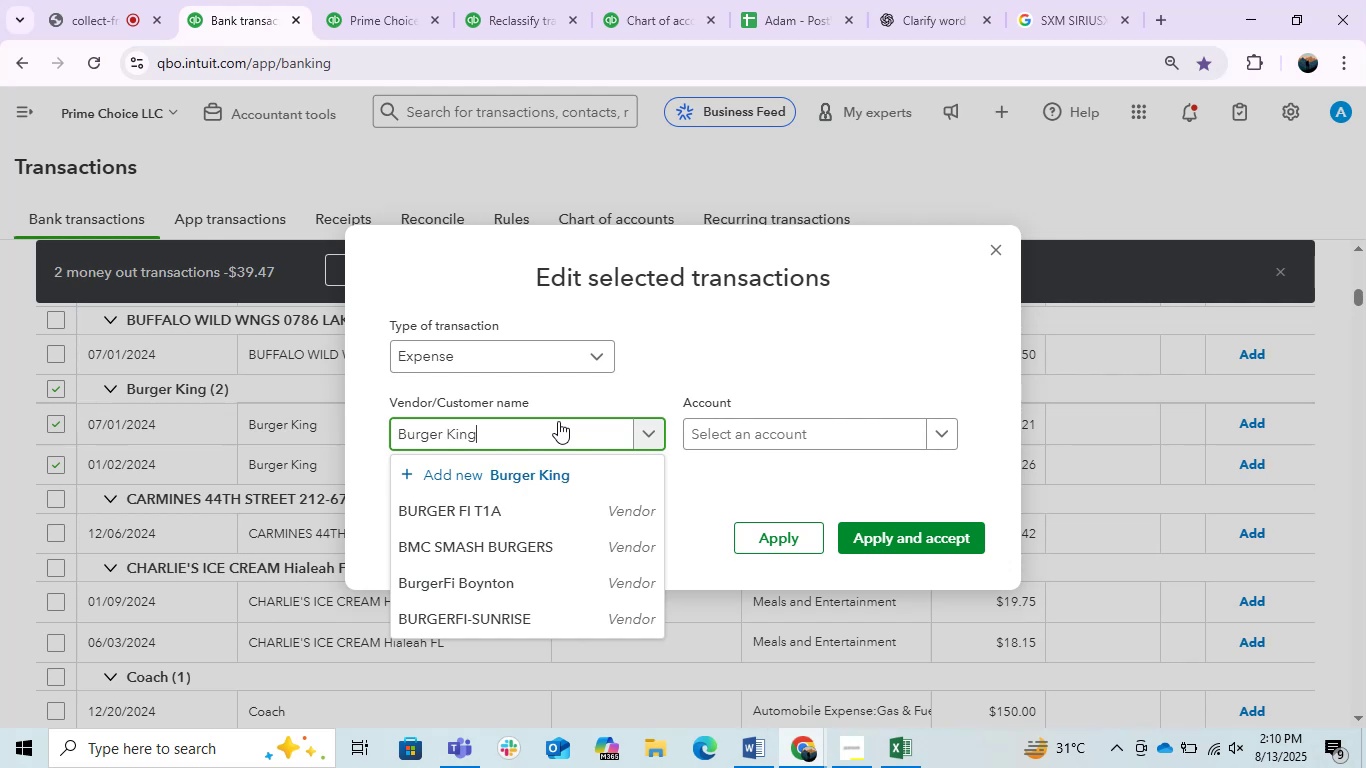 
left_click([546, 461])
 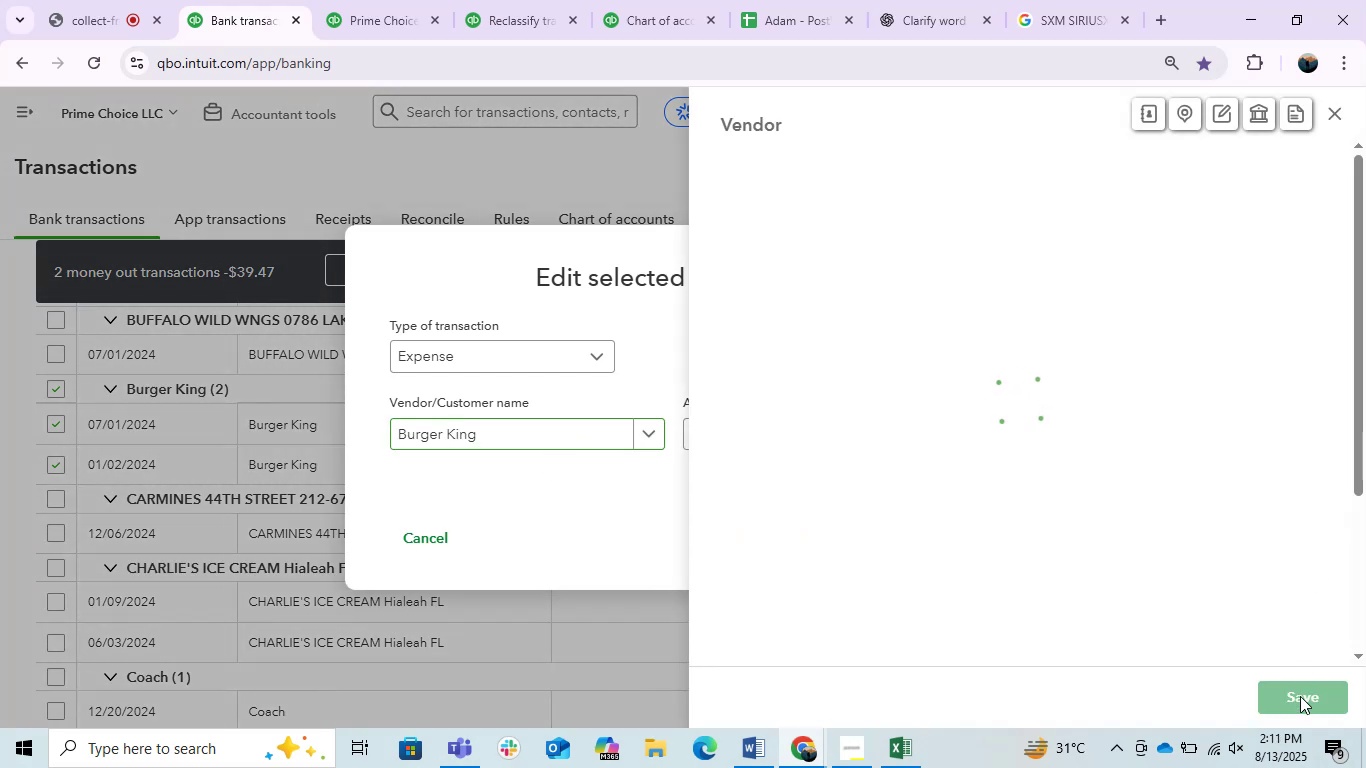 
left_click([1302, 697])
 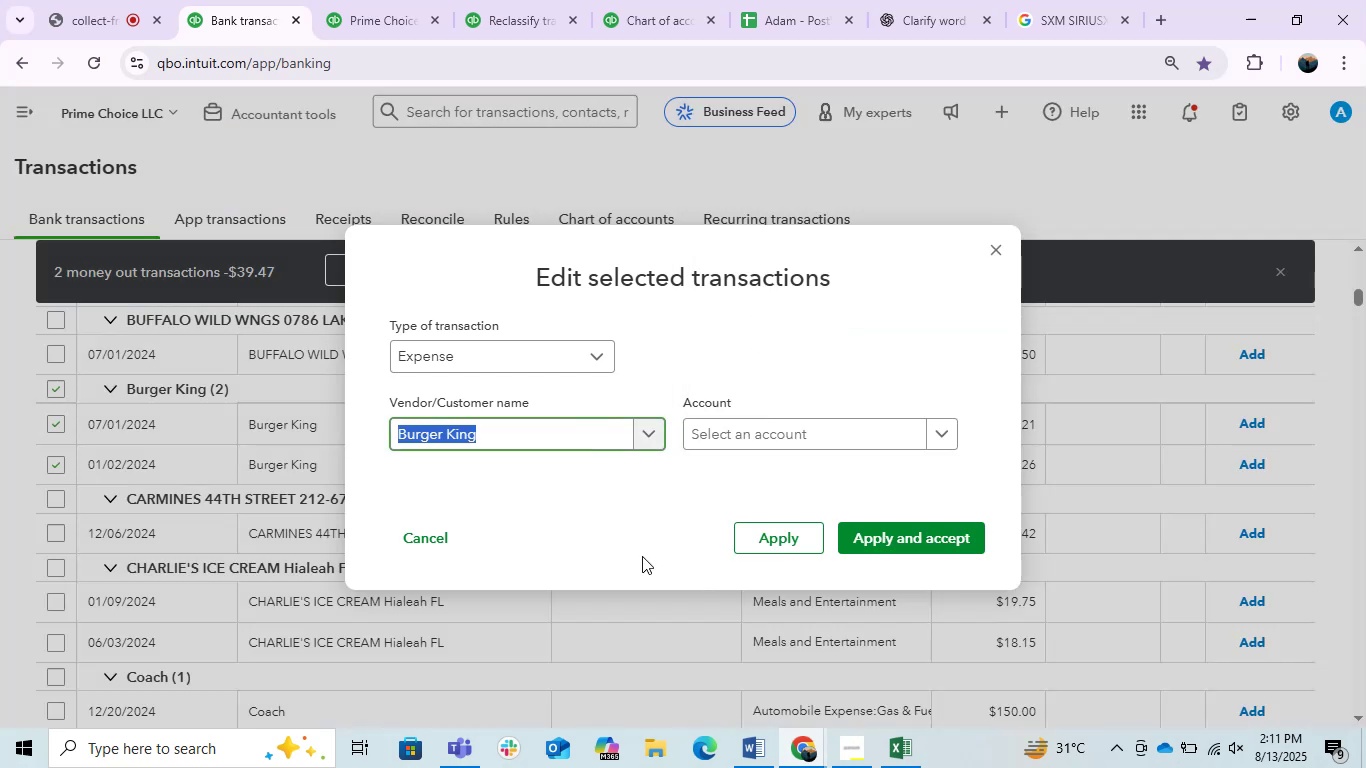 
left_click([874, 435])
 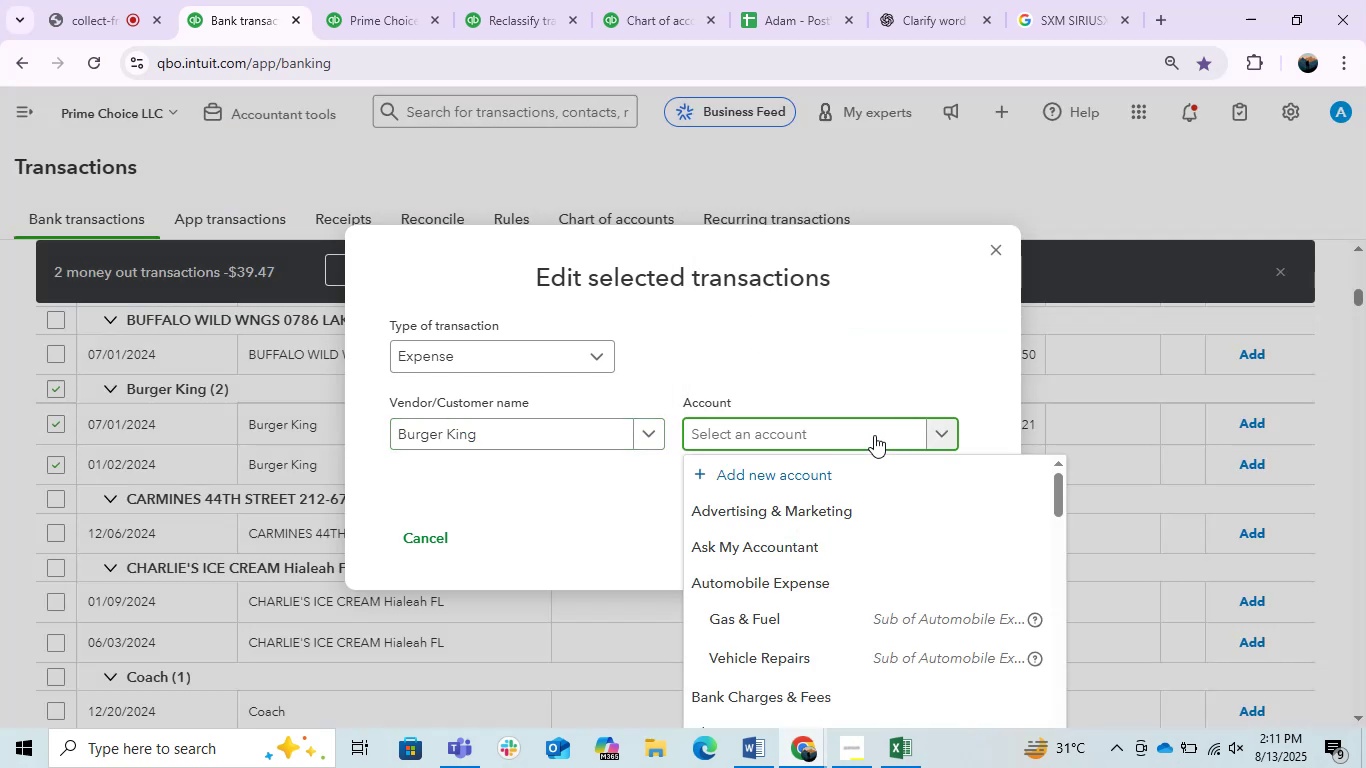 
wait(6.61)
 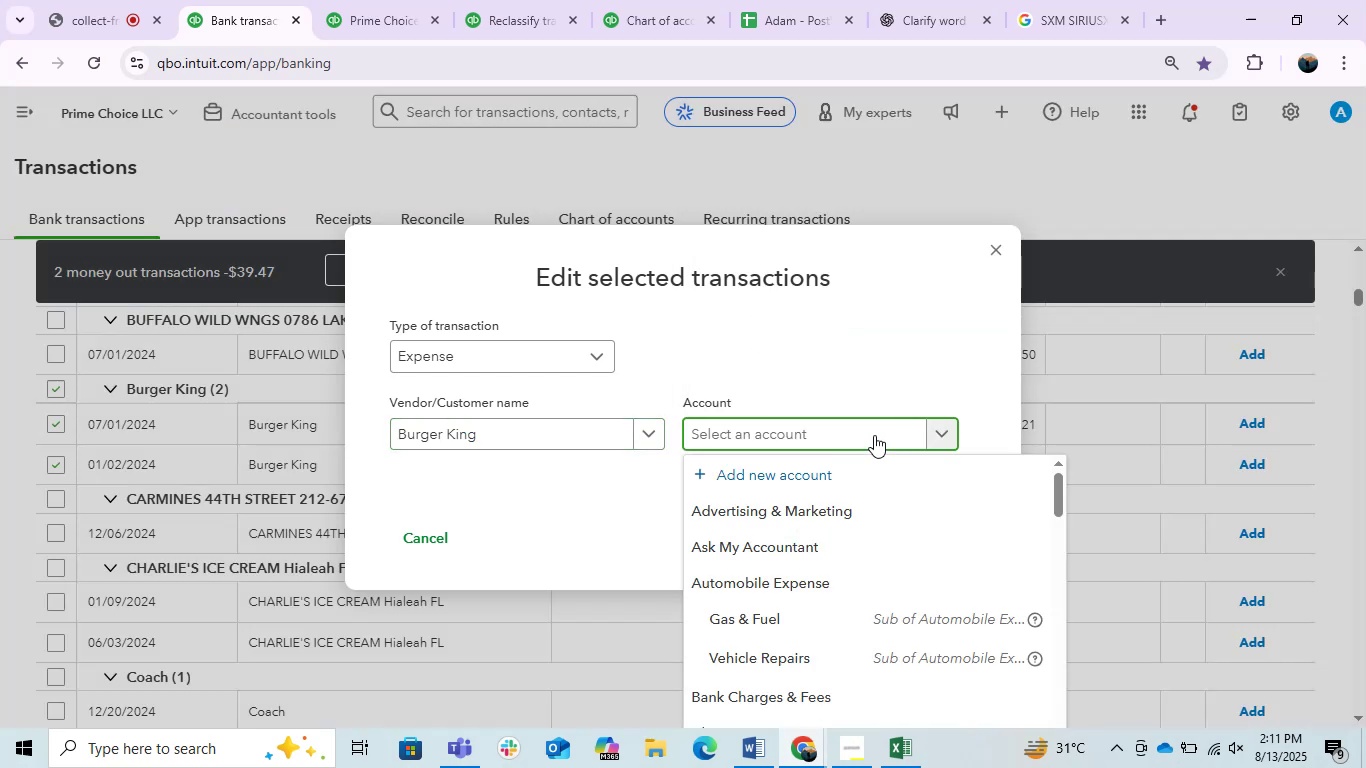 
type(offic)
 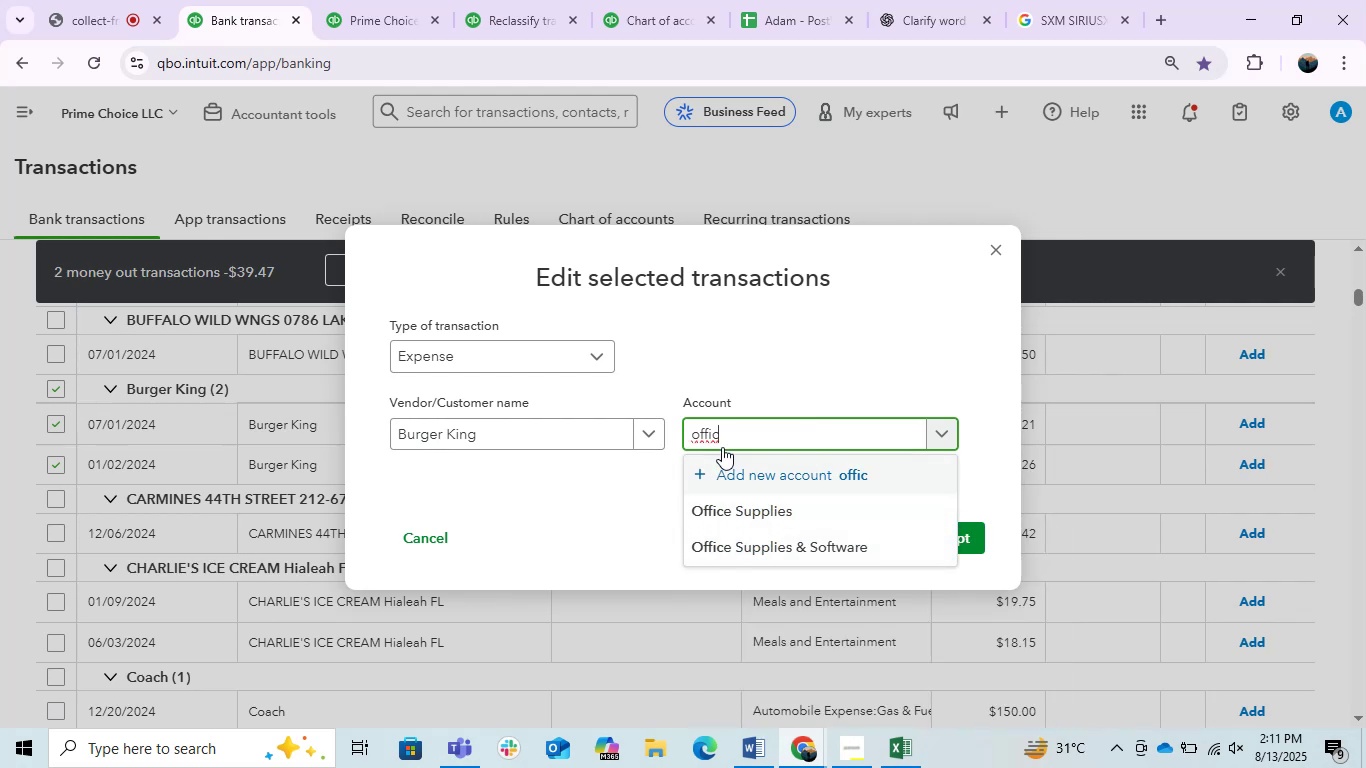 
left_click([718, 443])
 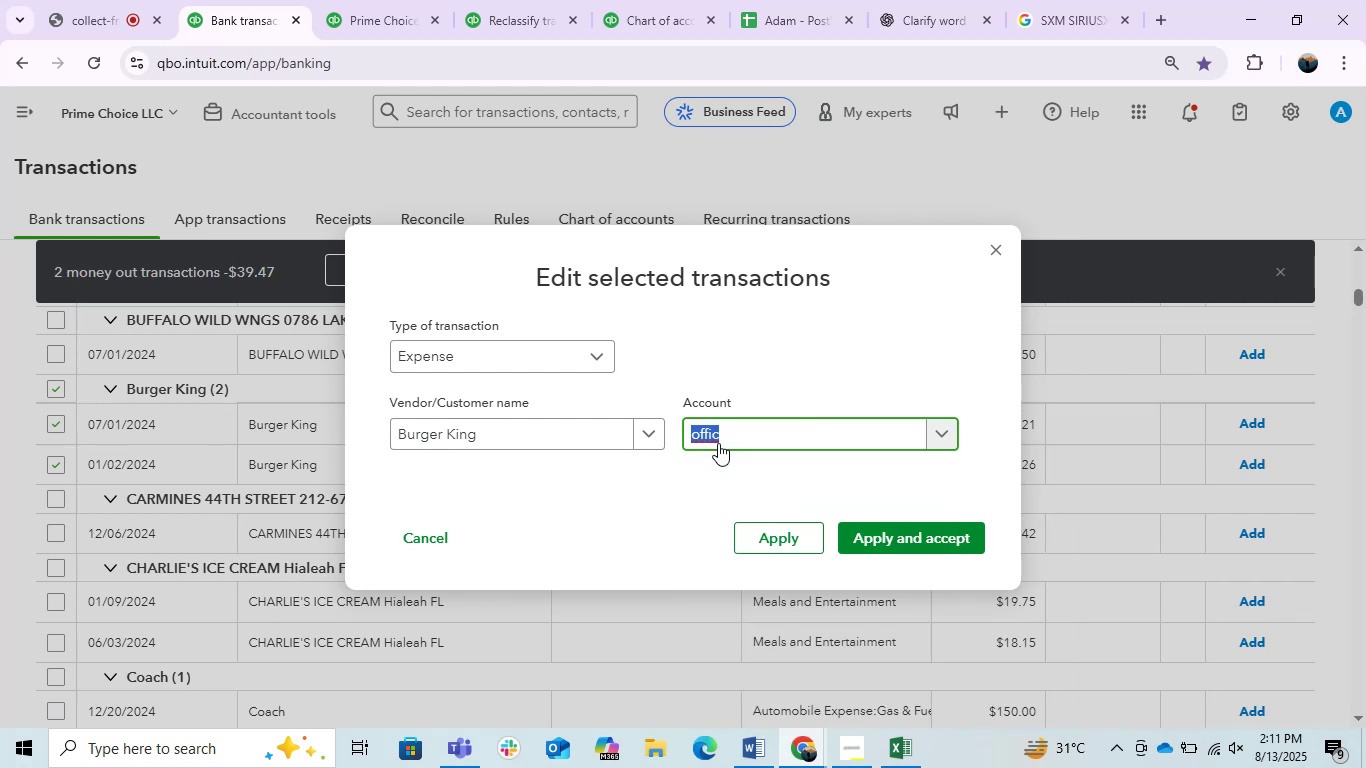 
type(meal)
 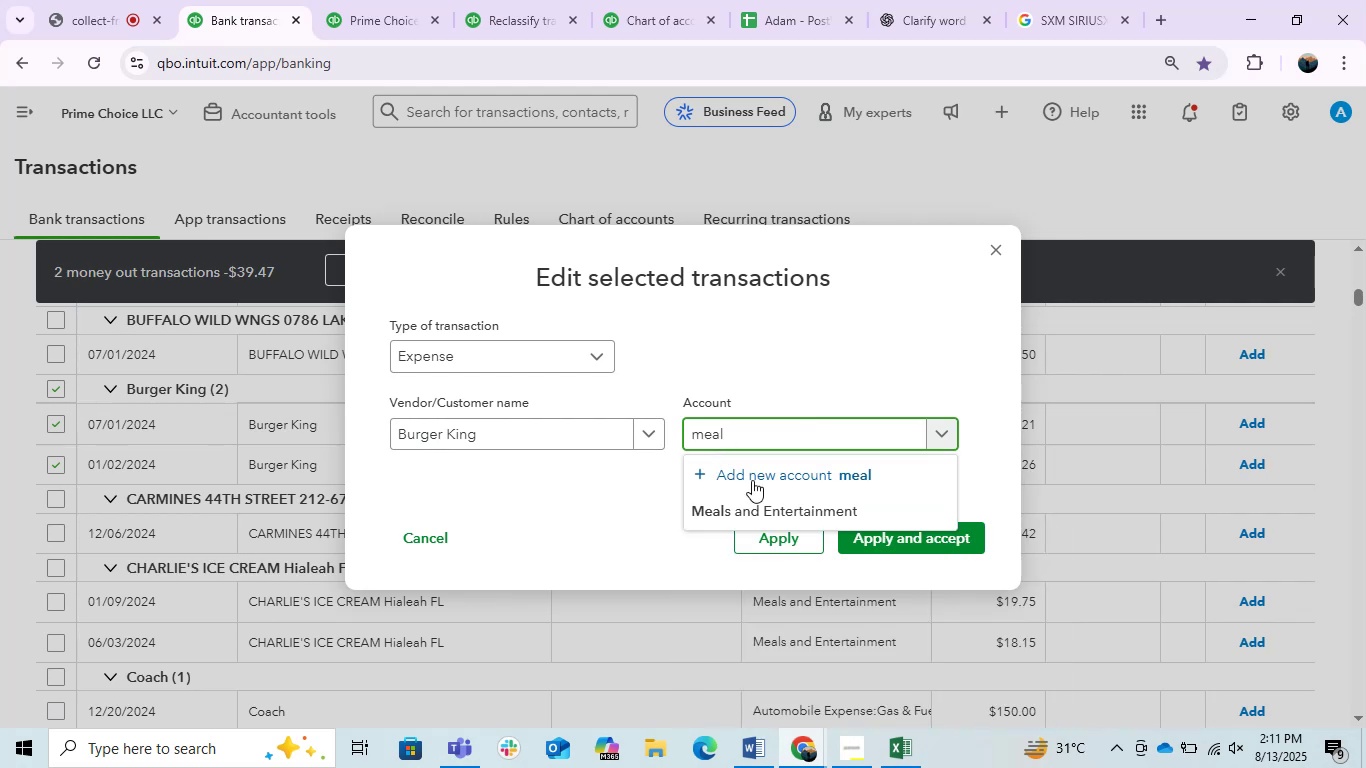 
left_click([782, 509])
 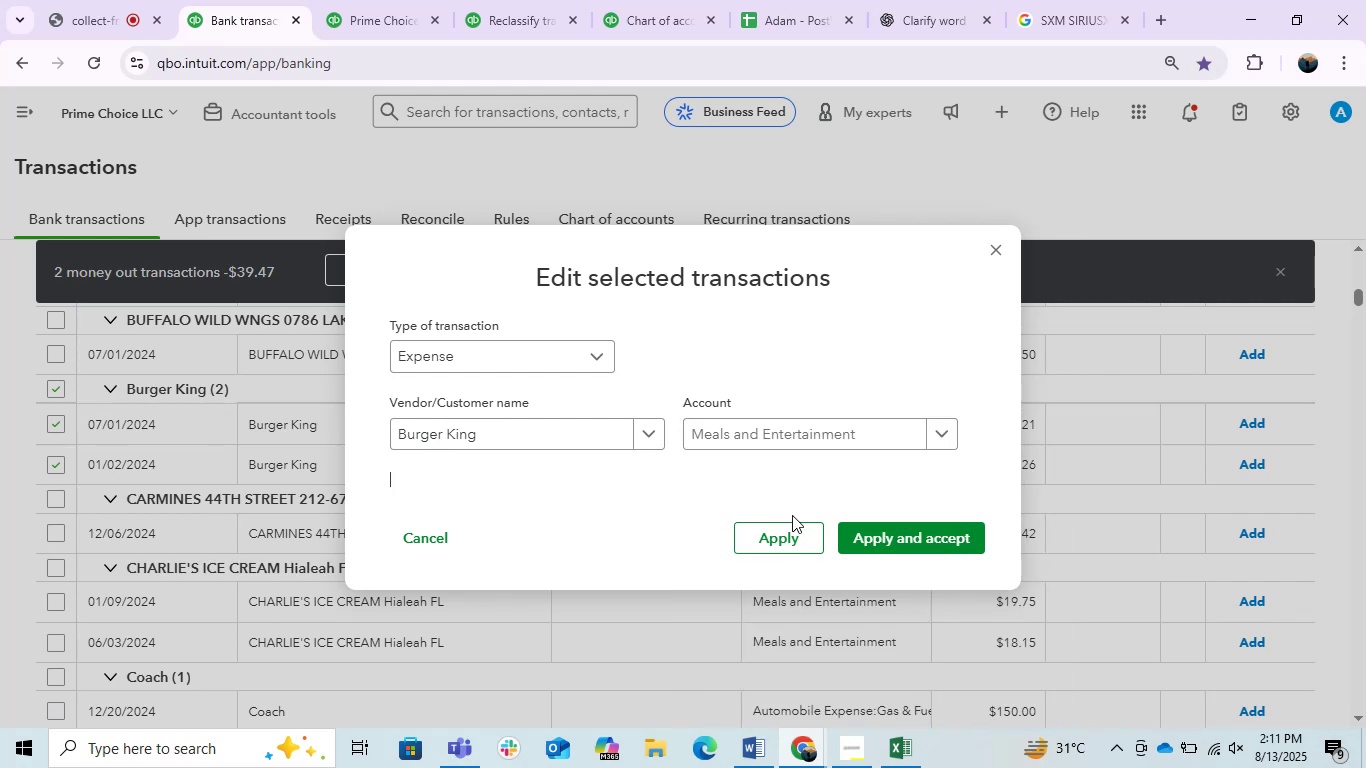 
left_click([782, 520])
 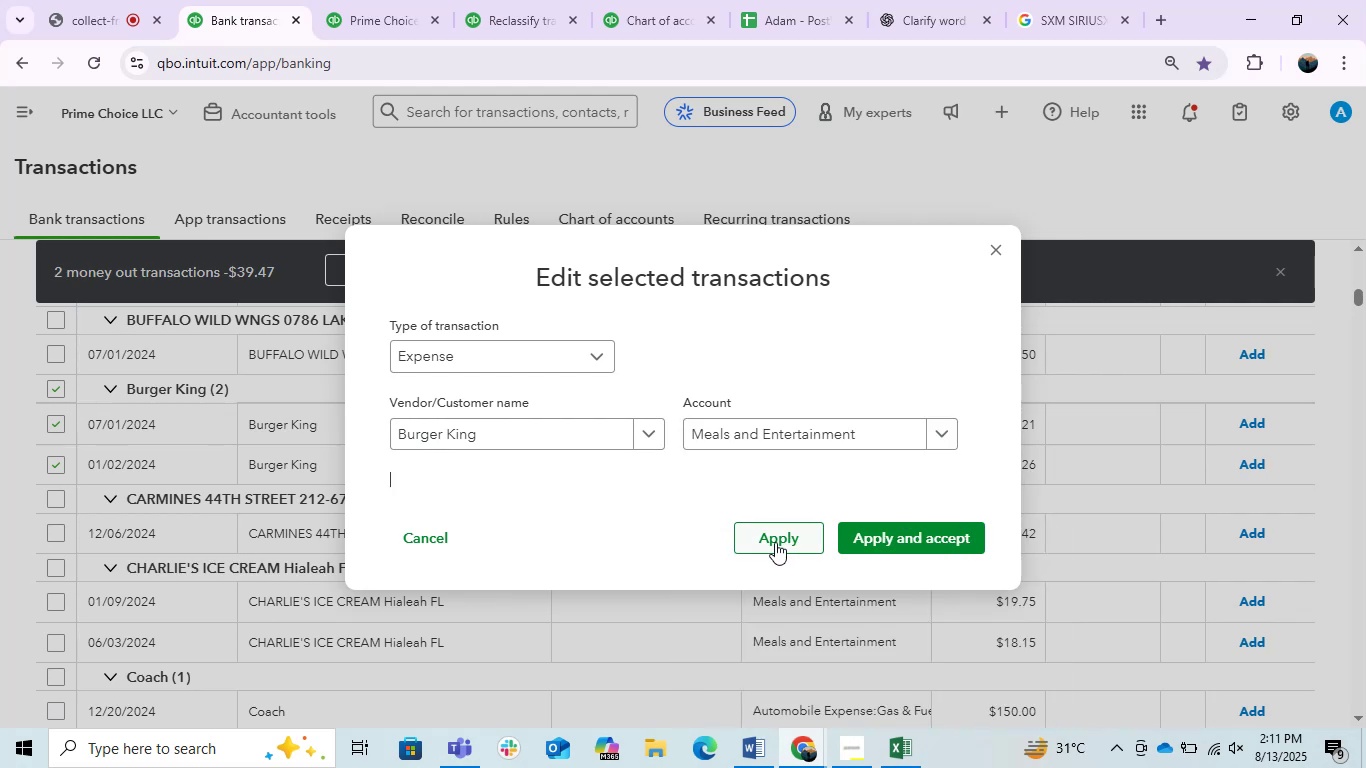 
left_click([771, 542])
 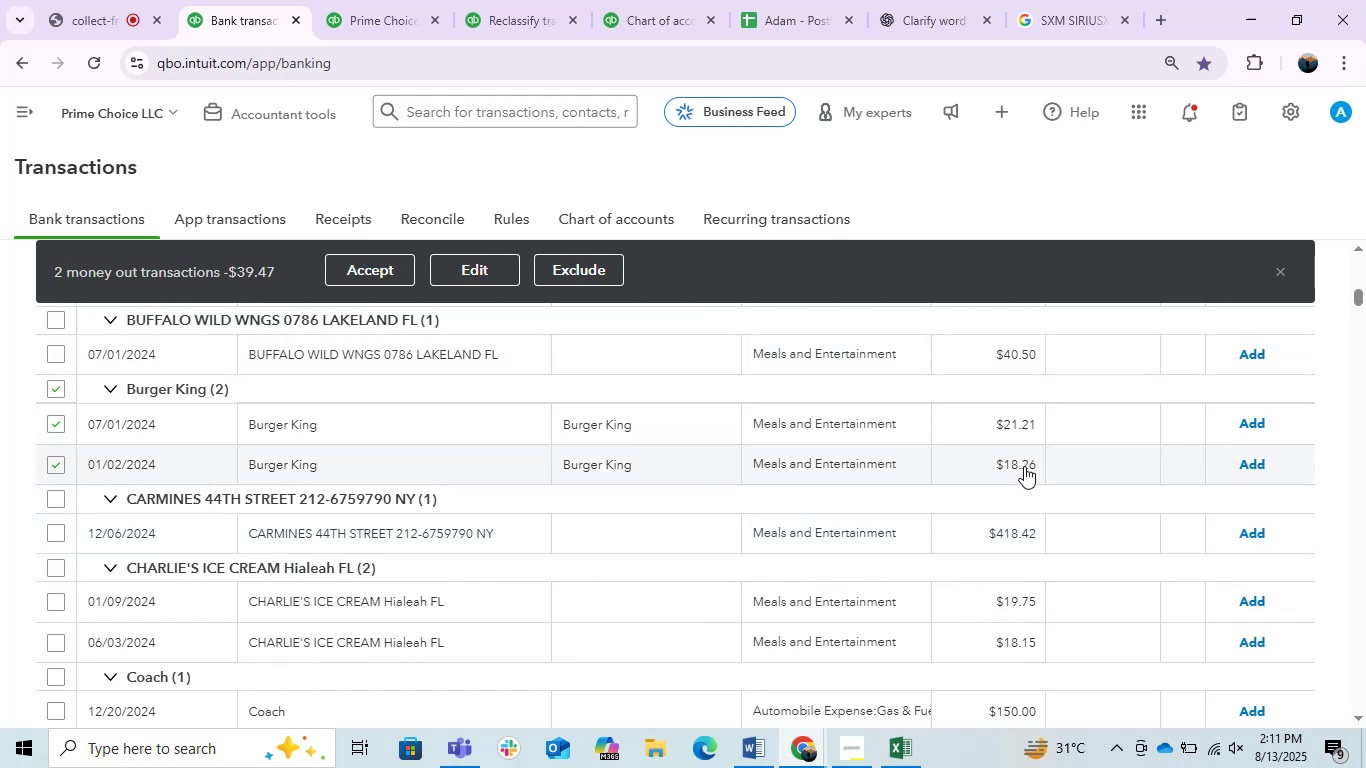 
left_click([372, 281])
 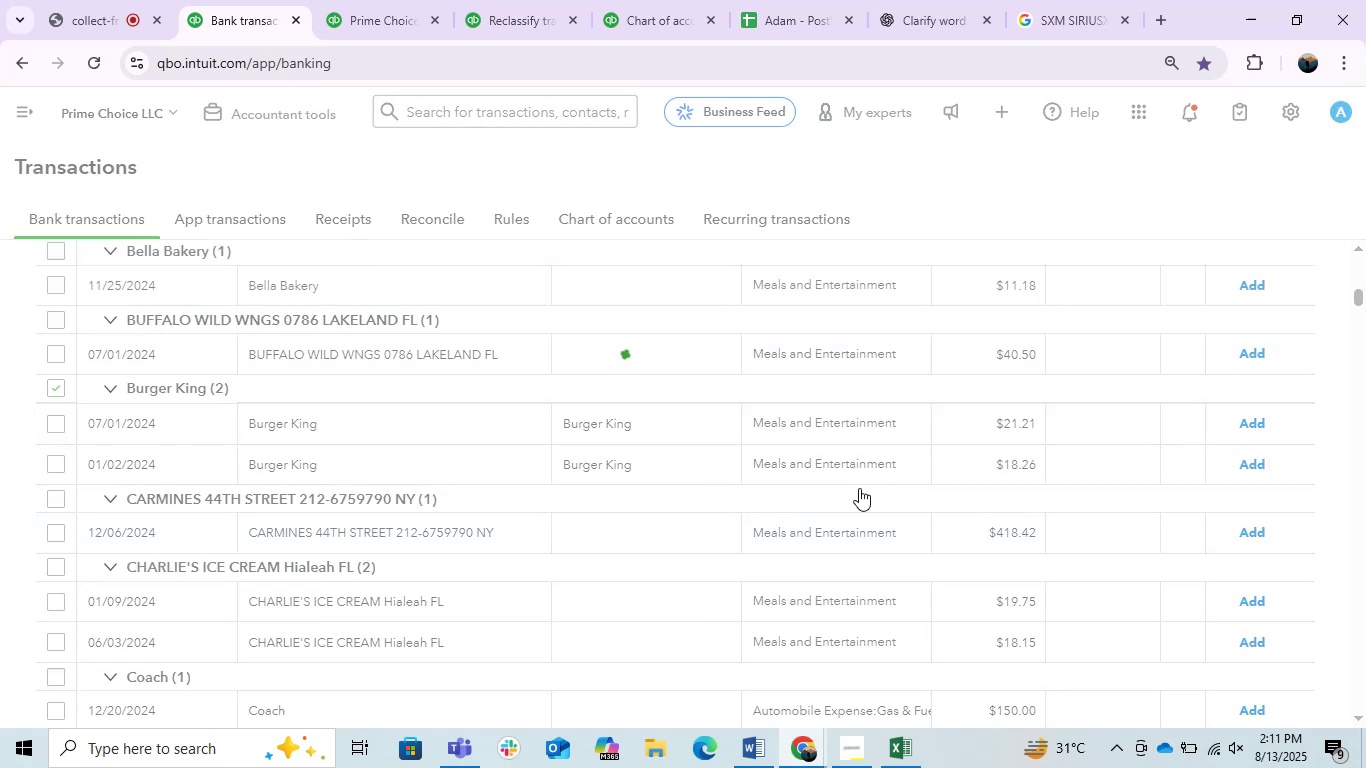 
scroll: coordinate [638, 436], scroll_direction: down, amount: 2.0
 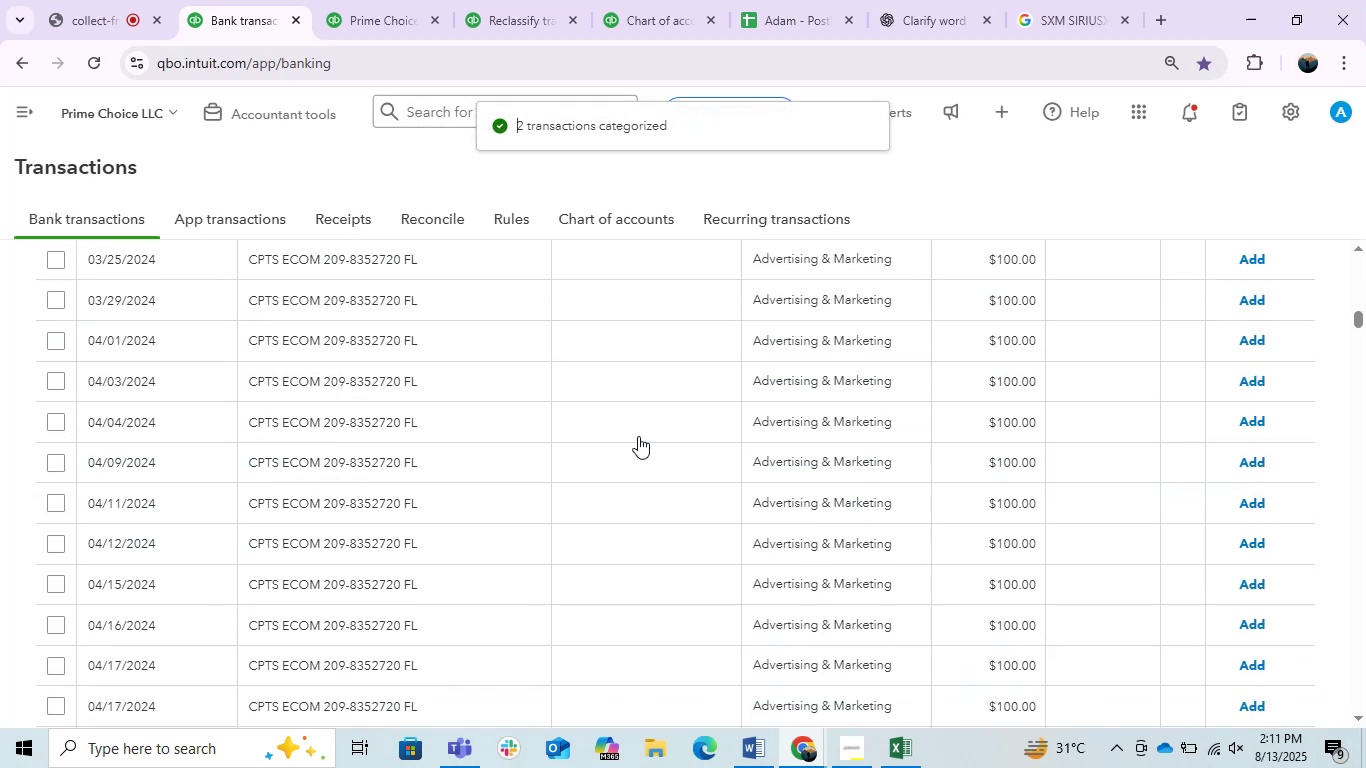 
scroll: coordinate [638, 436], scroll_direction: up, amount: 1.0
 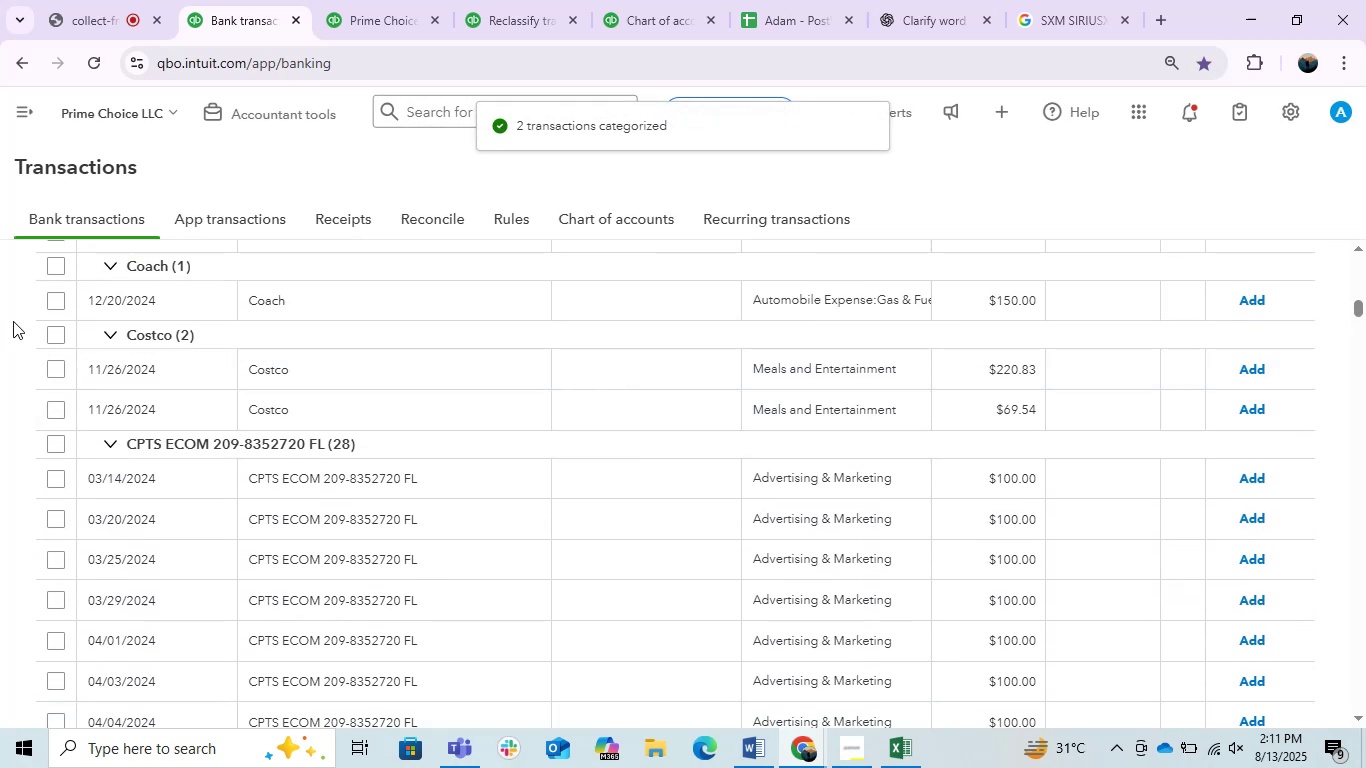 
left_click([49, 332])
 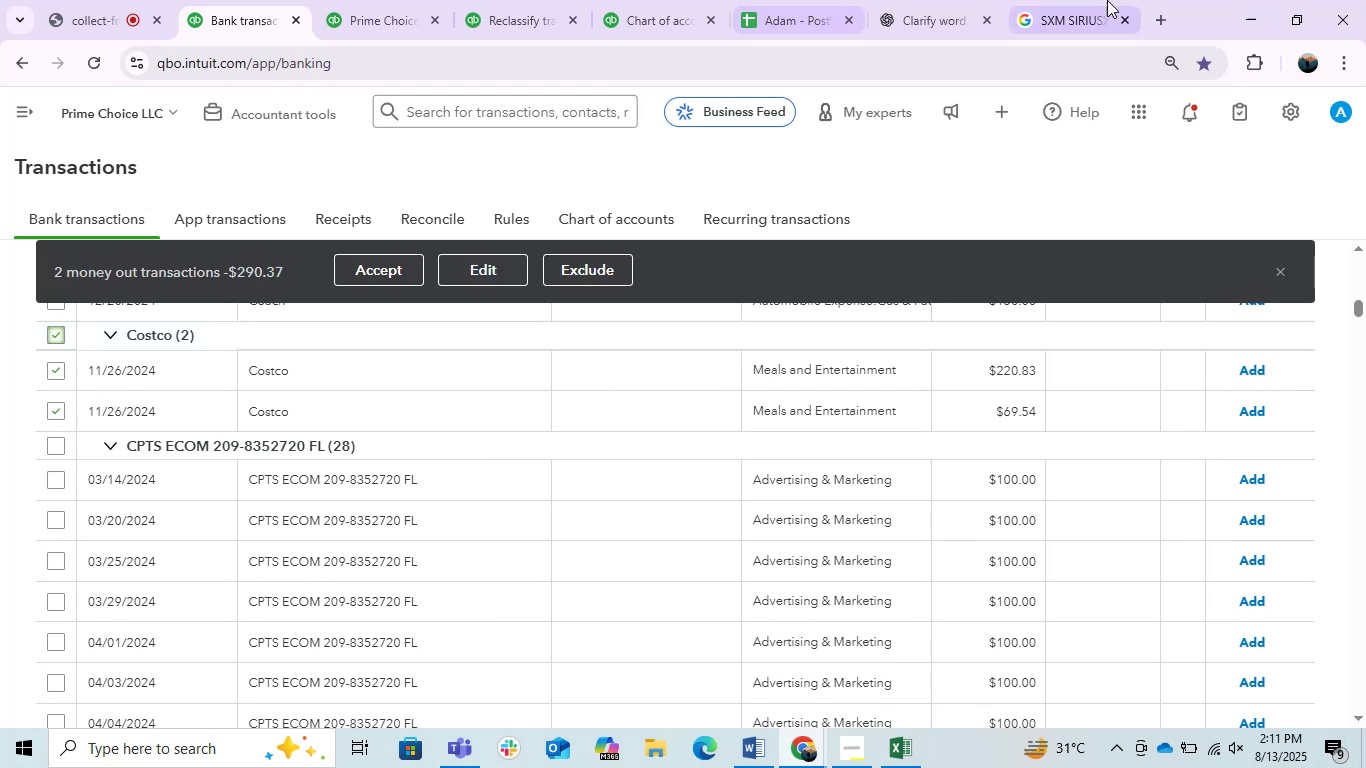 
left_click([947, 0])
 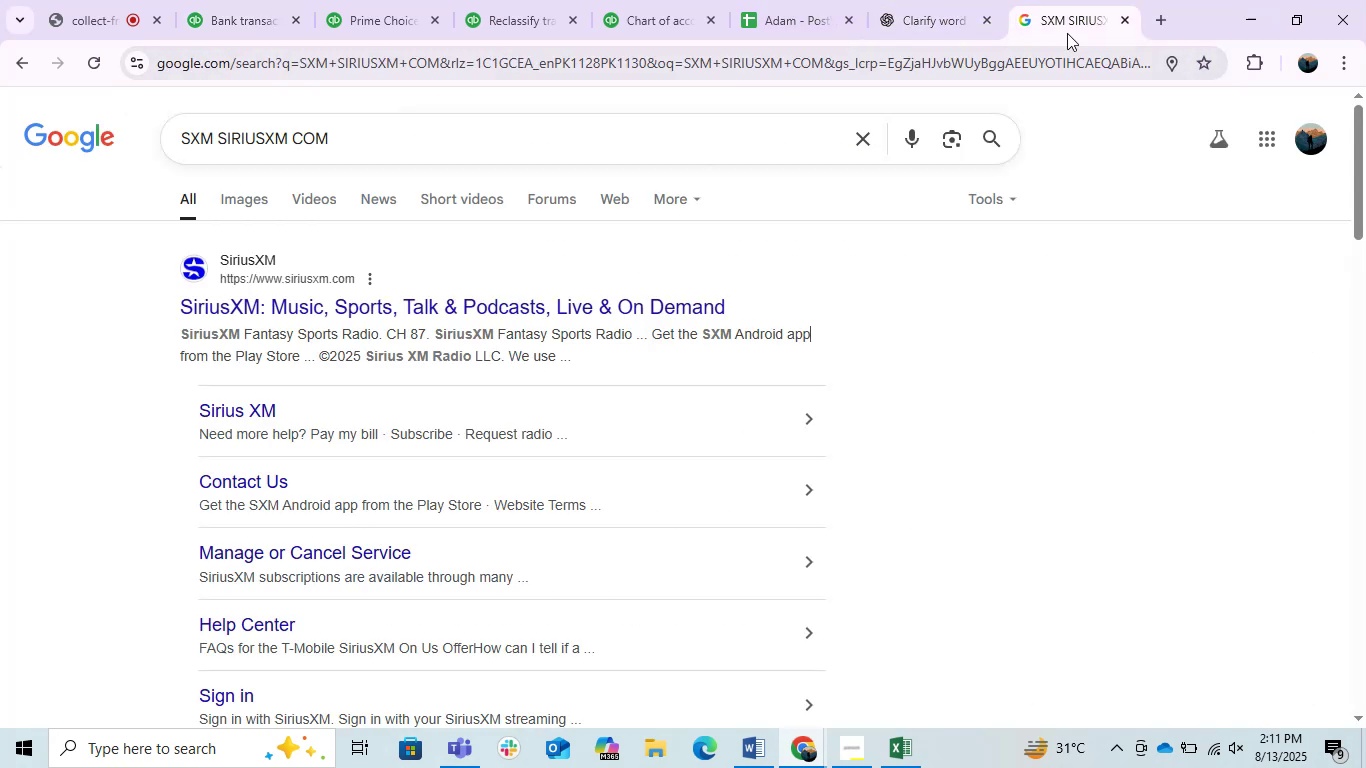 
double_click([1049, 65])
 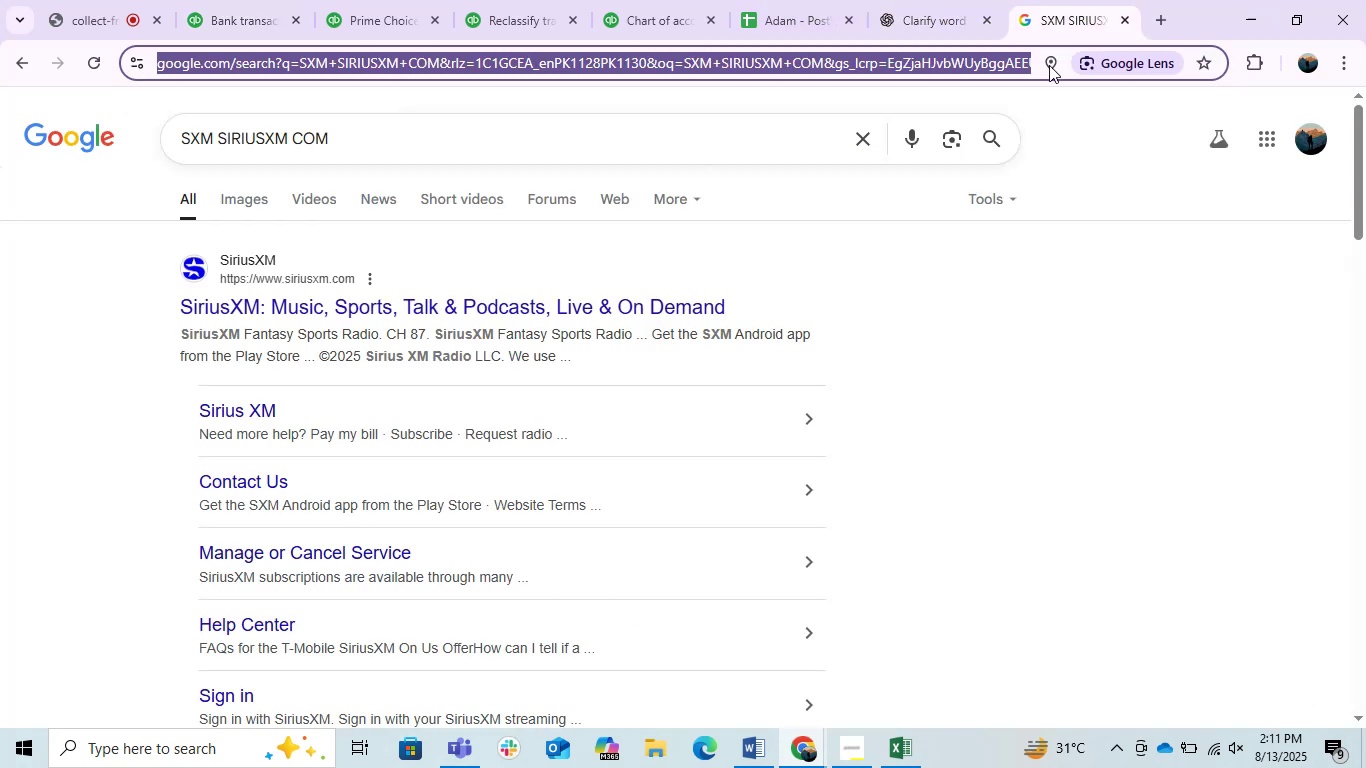 
type(costco )
 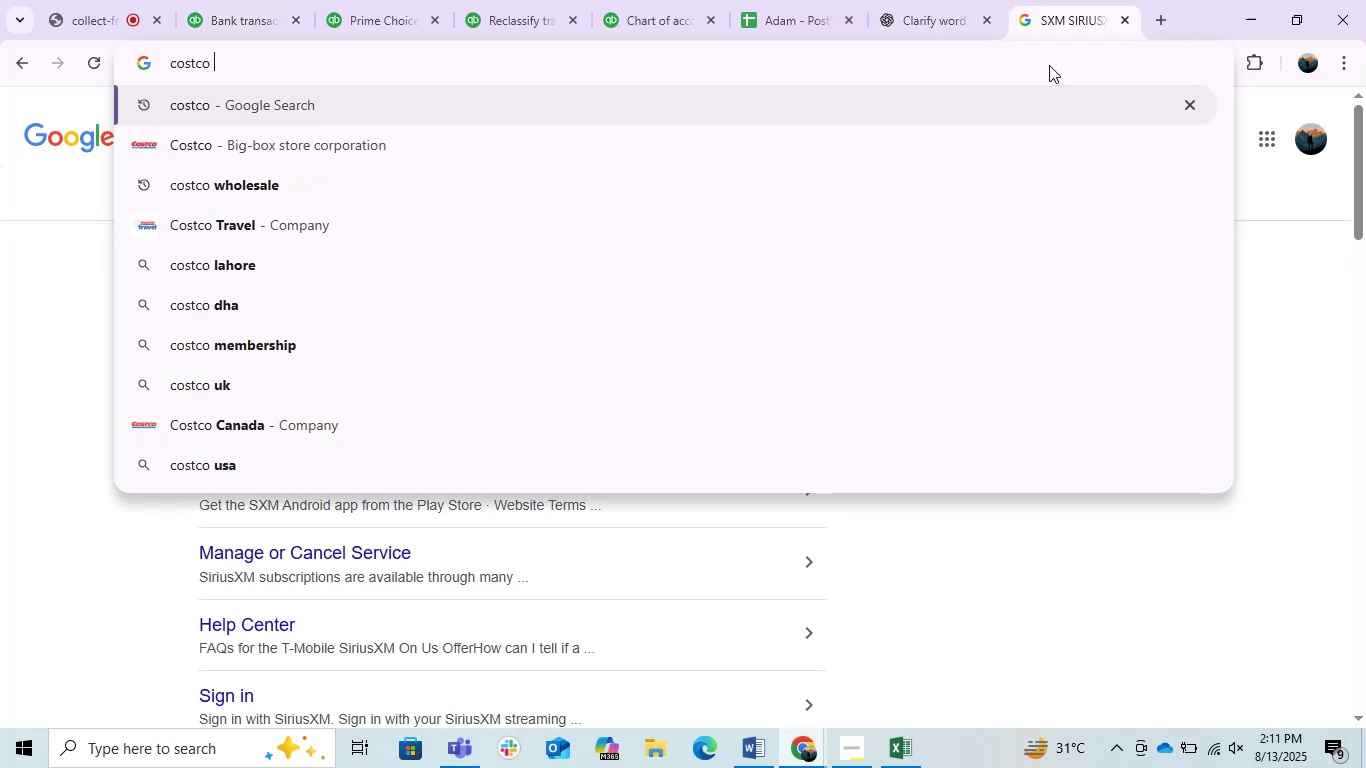 
key(Enter)
 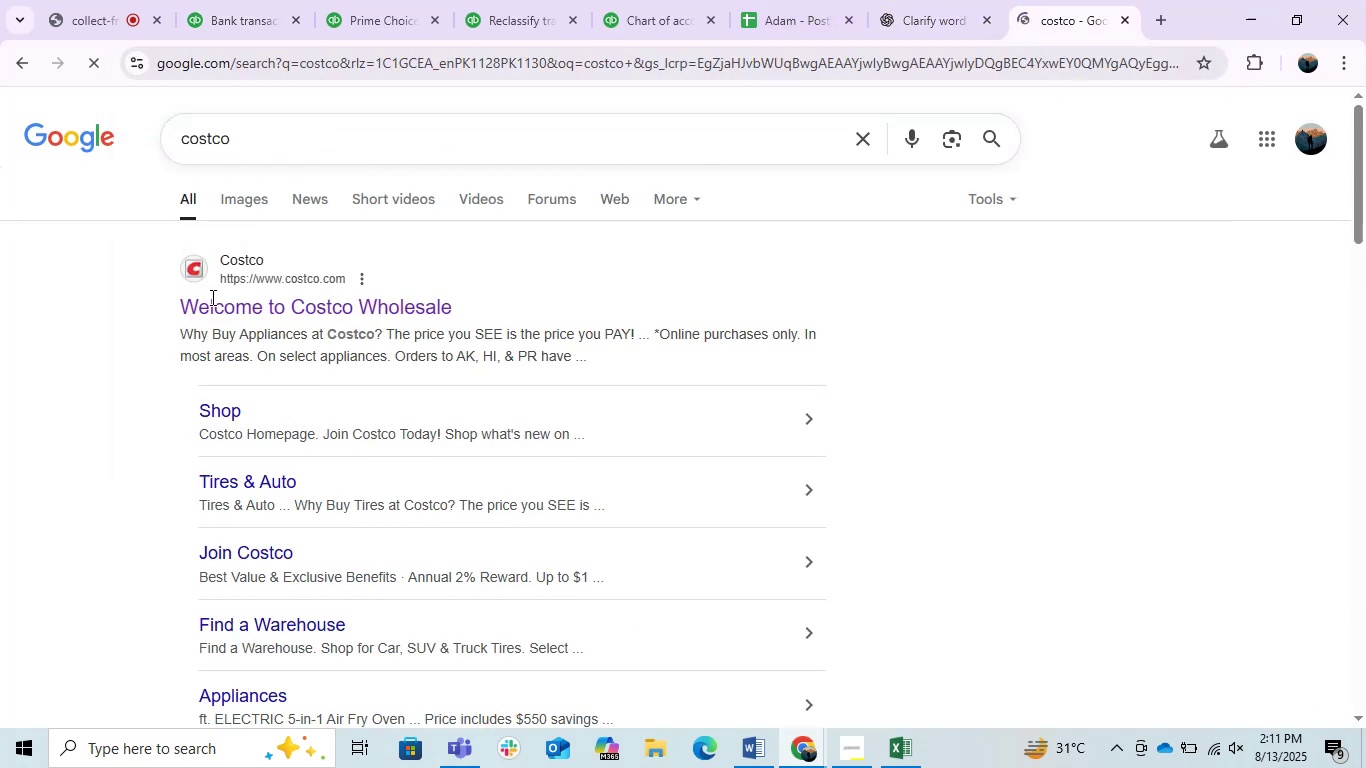 
left_click([248, 212])
 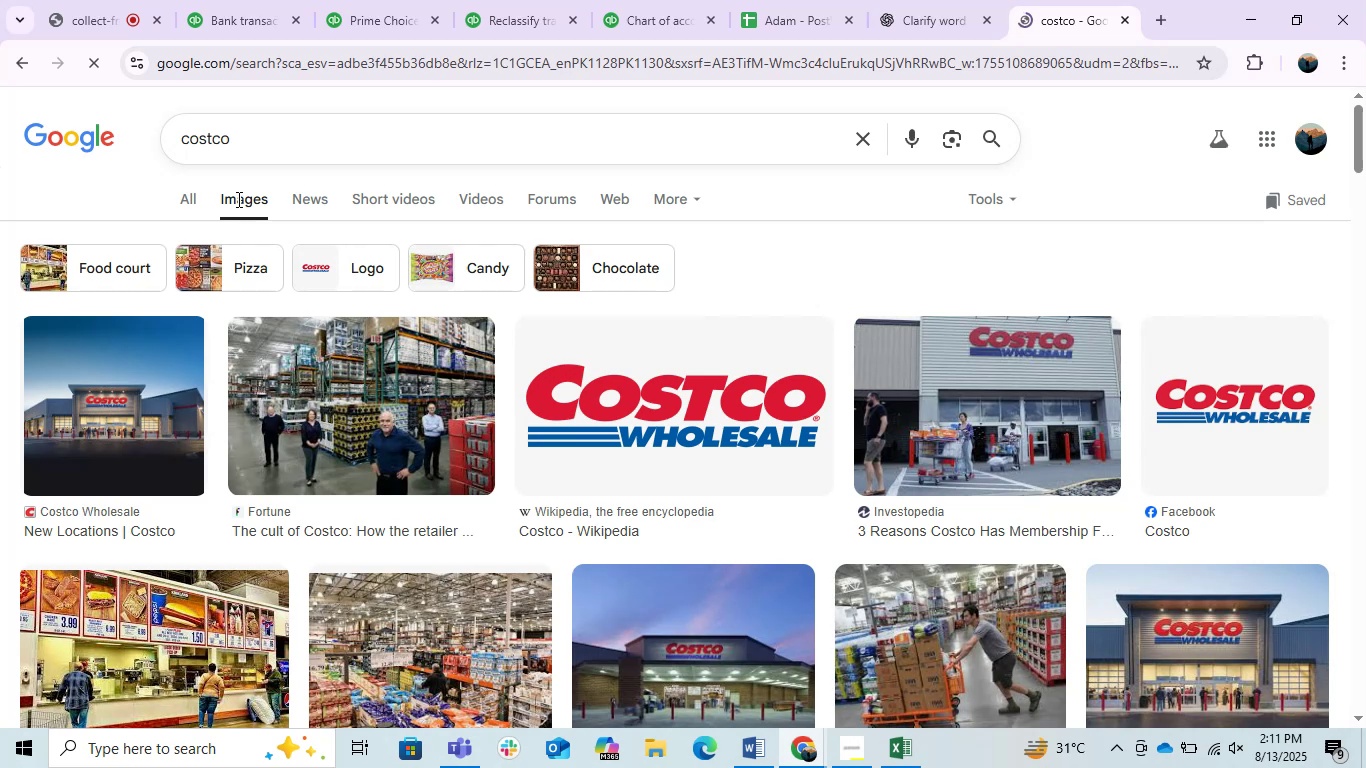 
left_click([187, 194])
 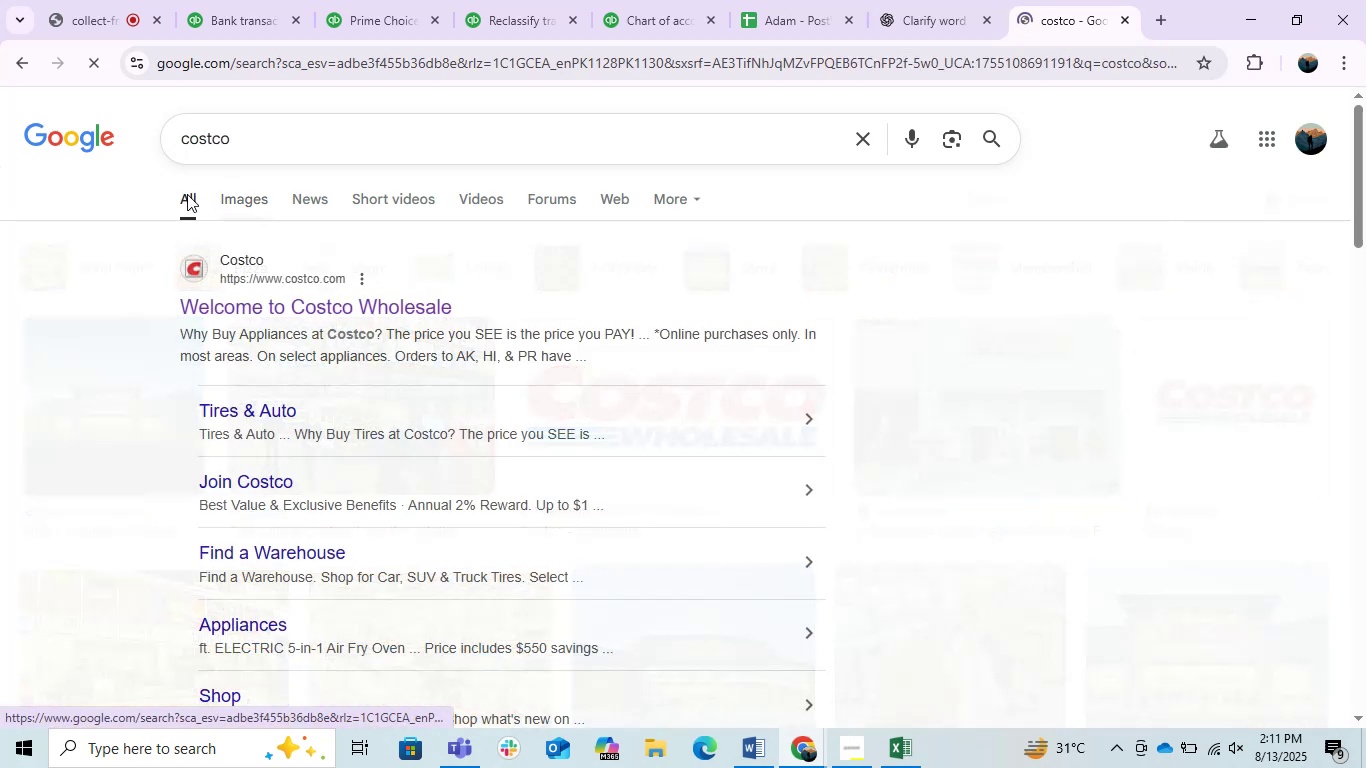 
scroll: coordinate [336, 438], scroll_direction: down, amount: 3.0
 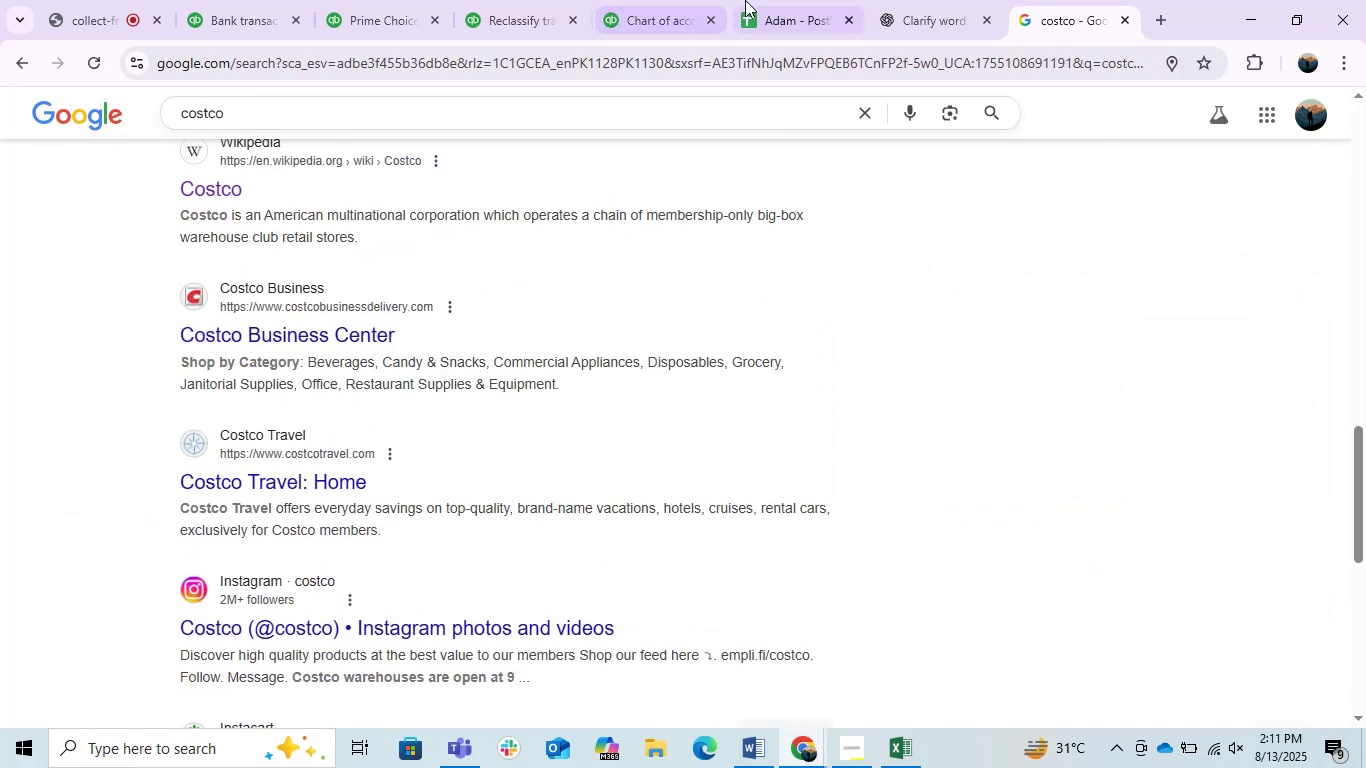 
left_click([922, 3])
 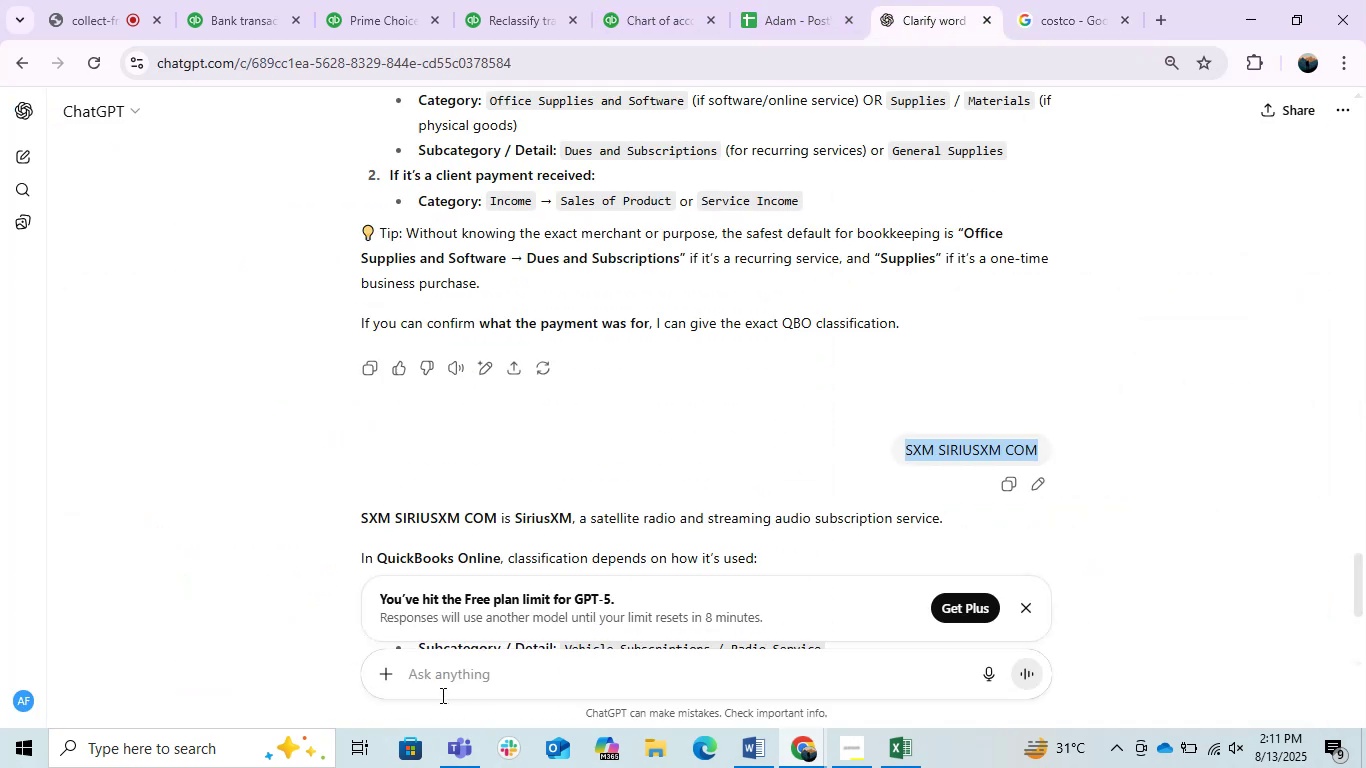 
left_click([444, 680])
 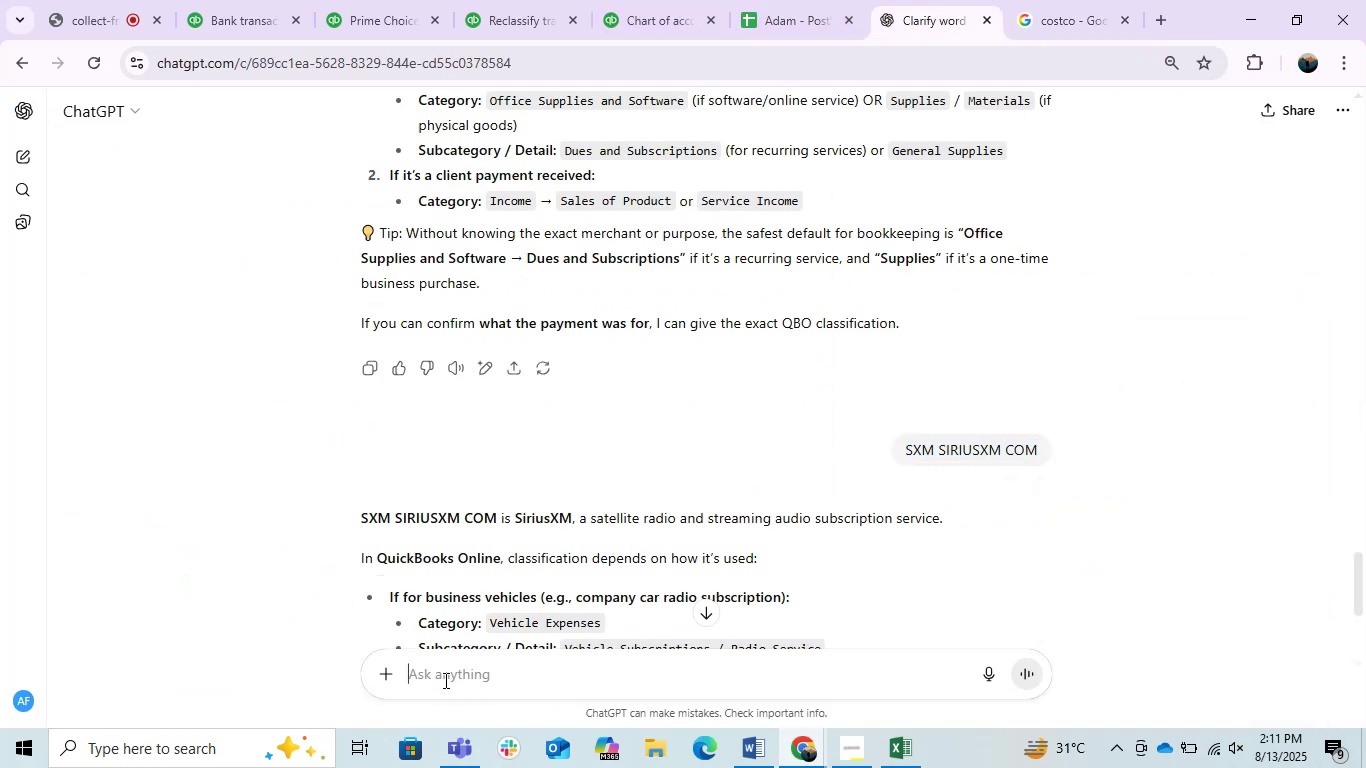 
type(cos6tr)
key(Backspace)
key(Backspace)
key(Backspace)
type(tco )
 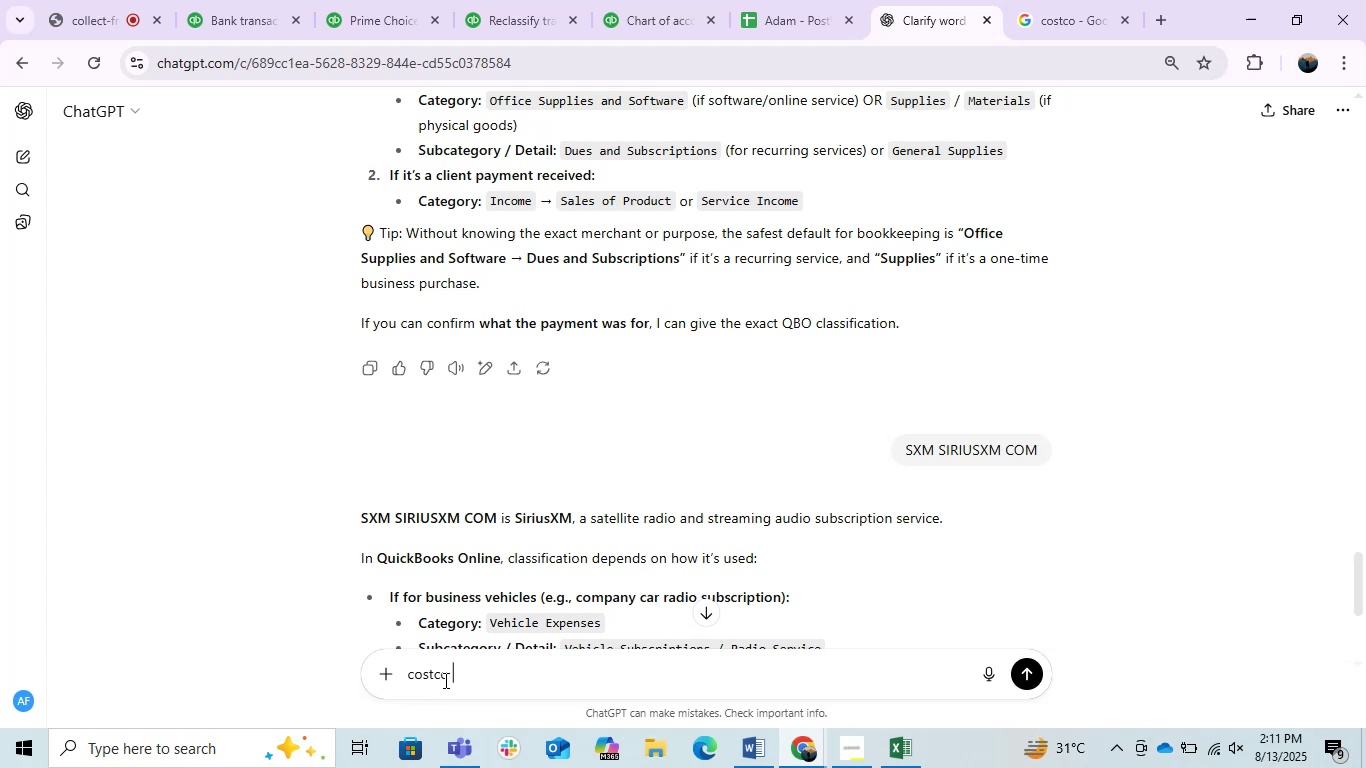 
key(Enter)
 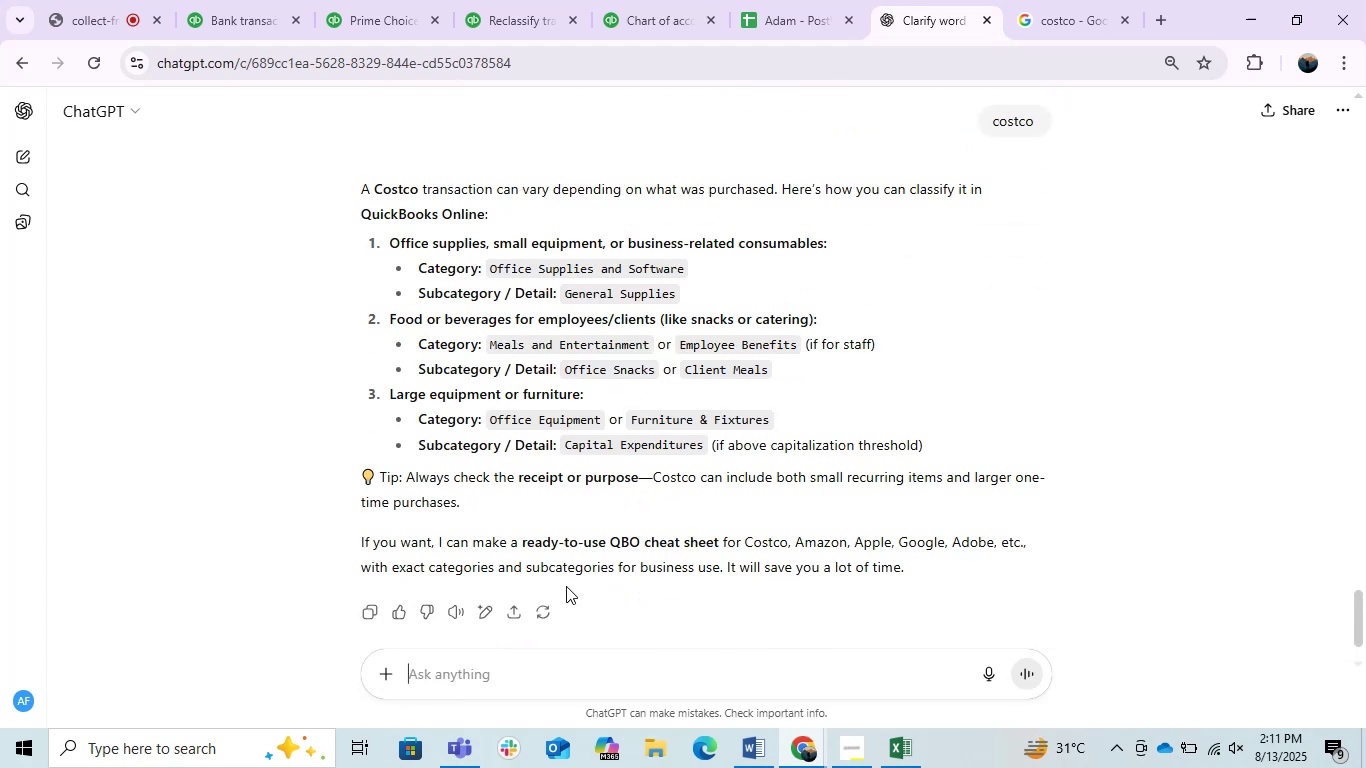 
wait(5.33)
 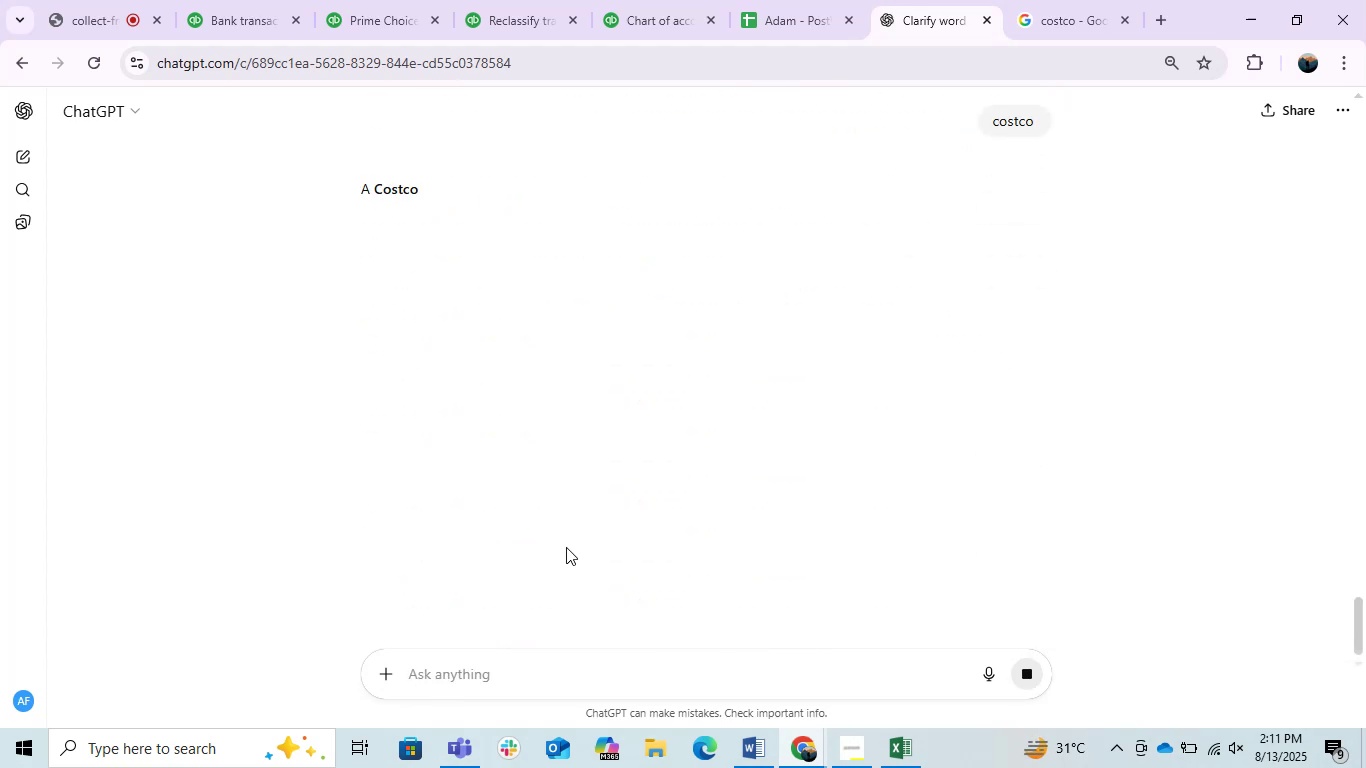 
left_click([233, 0])
 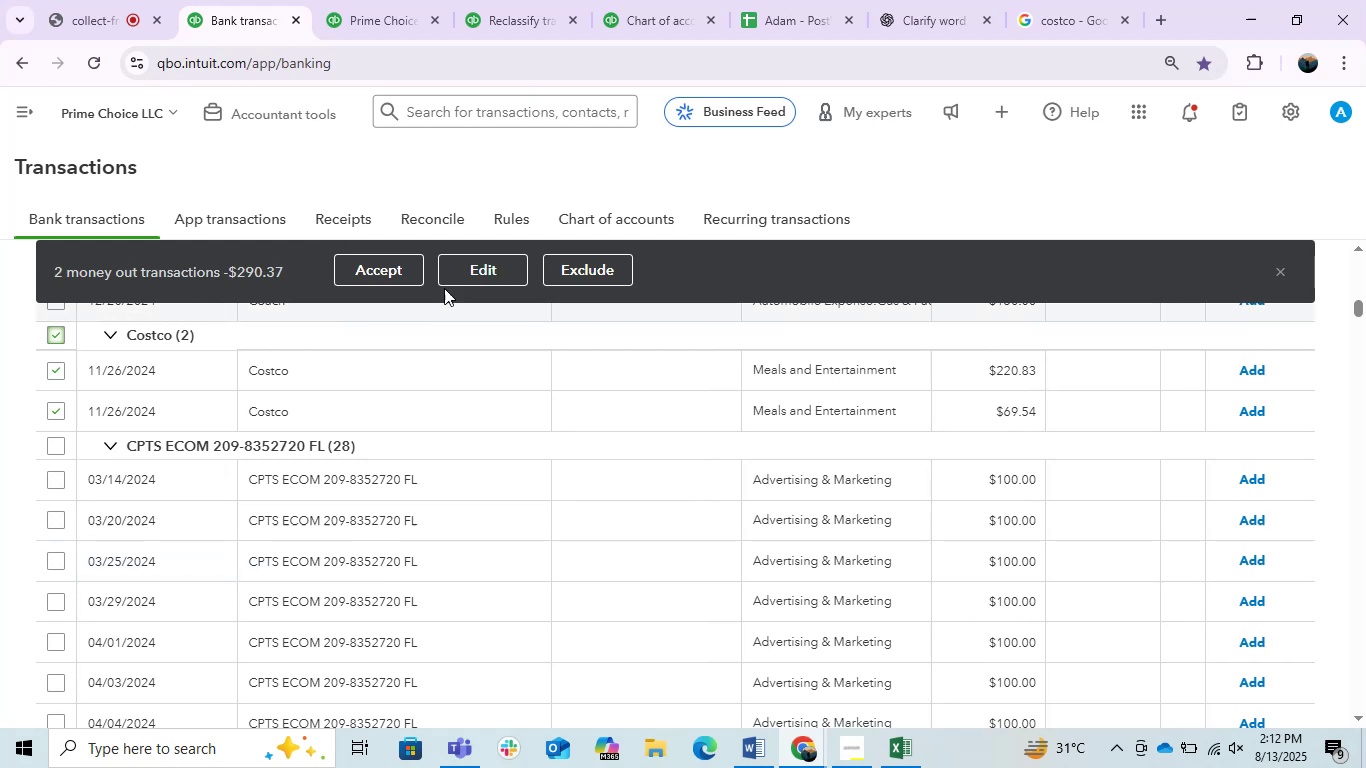 
left_click([457, 283])
 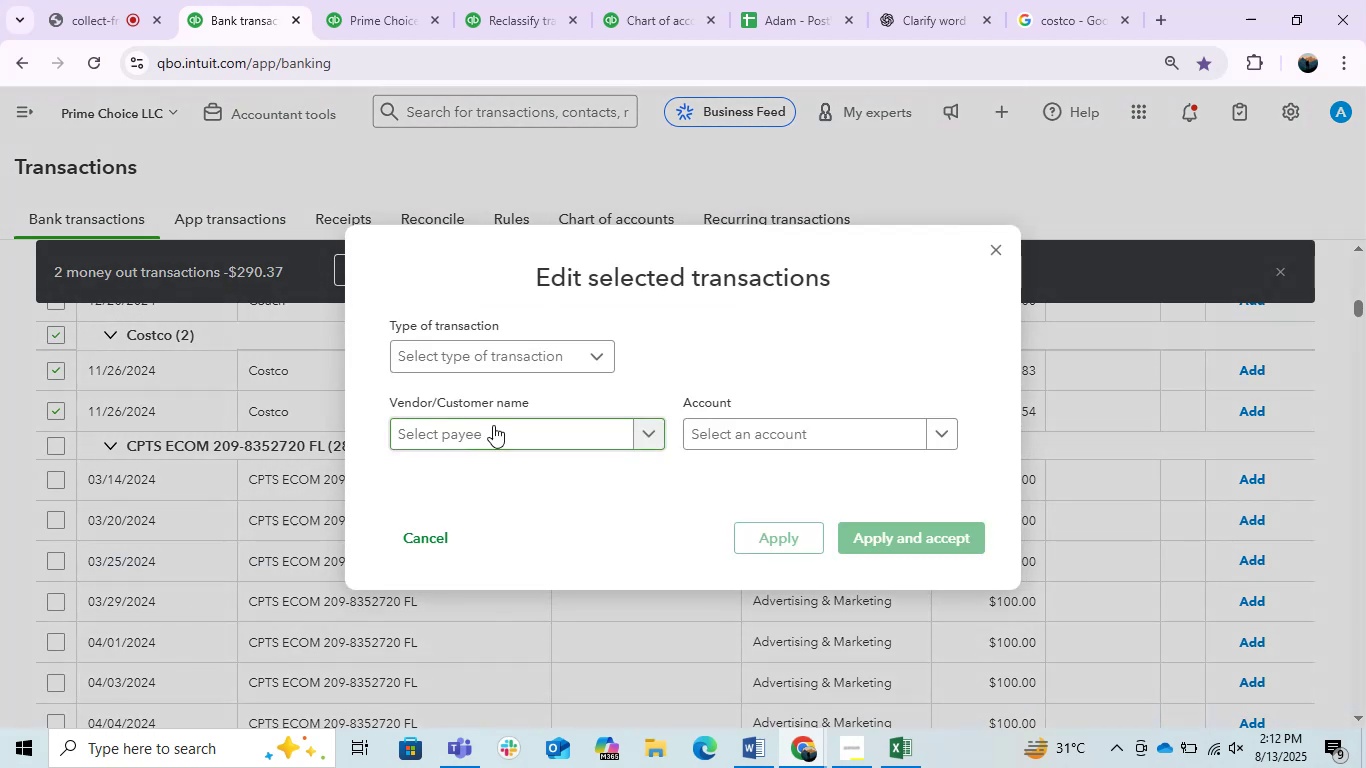 
left_click([510, 351])
 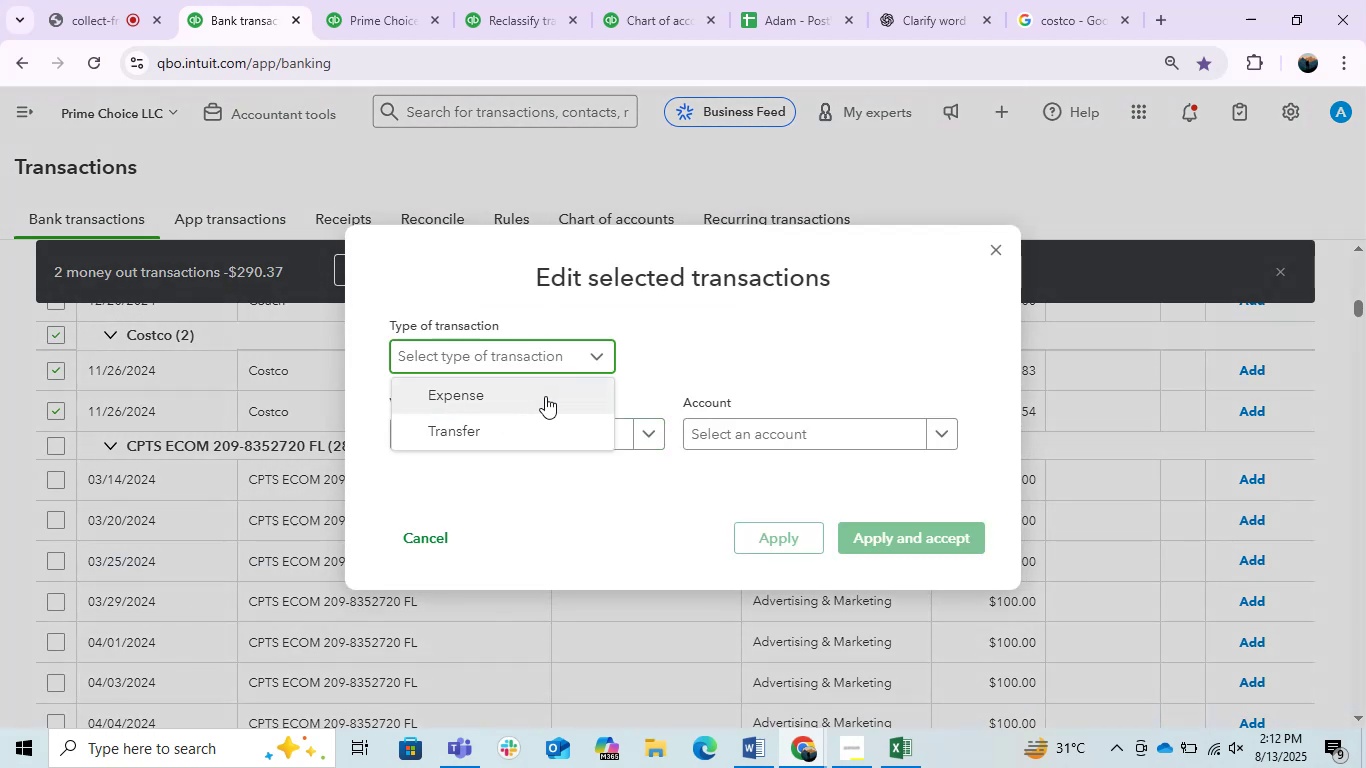 
double_click([545, 396])
 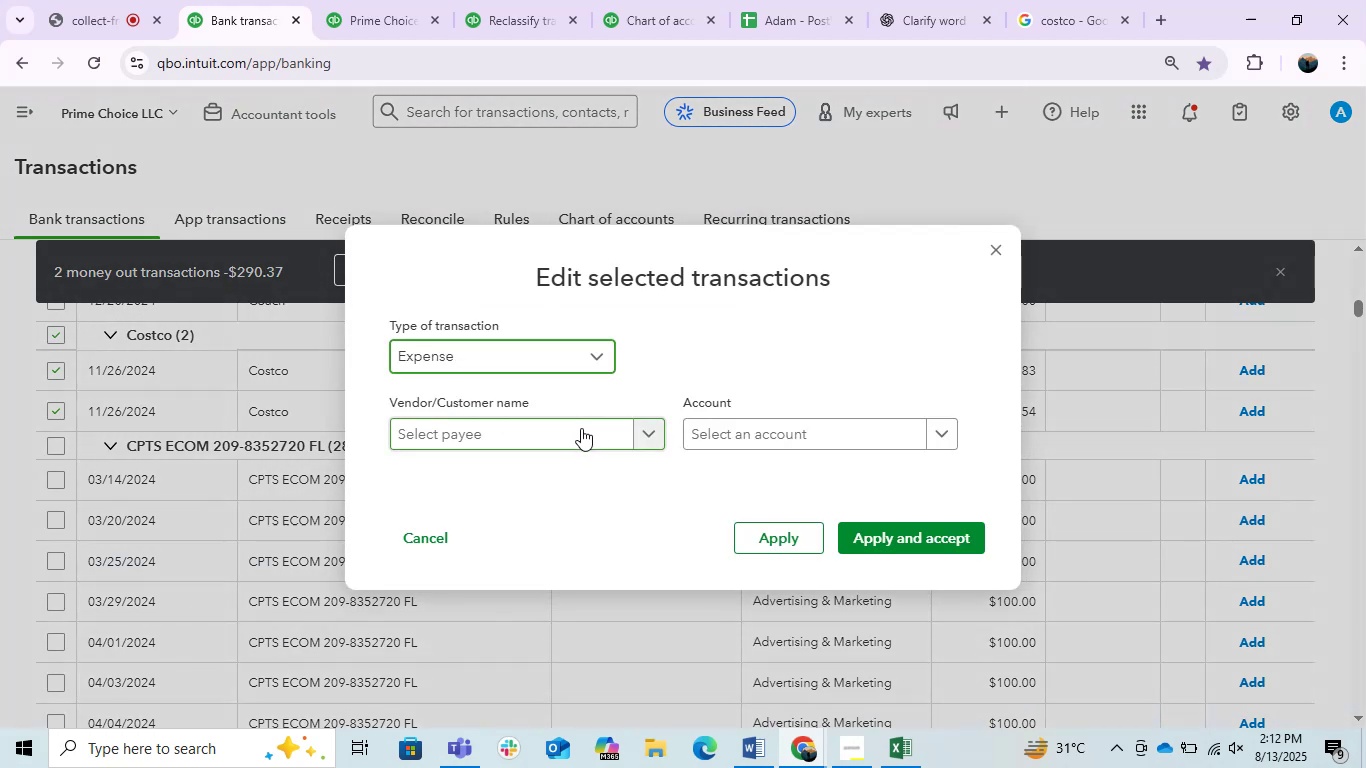 
left_click([581, 427])
 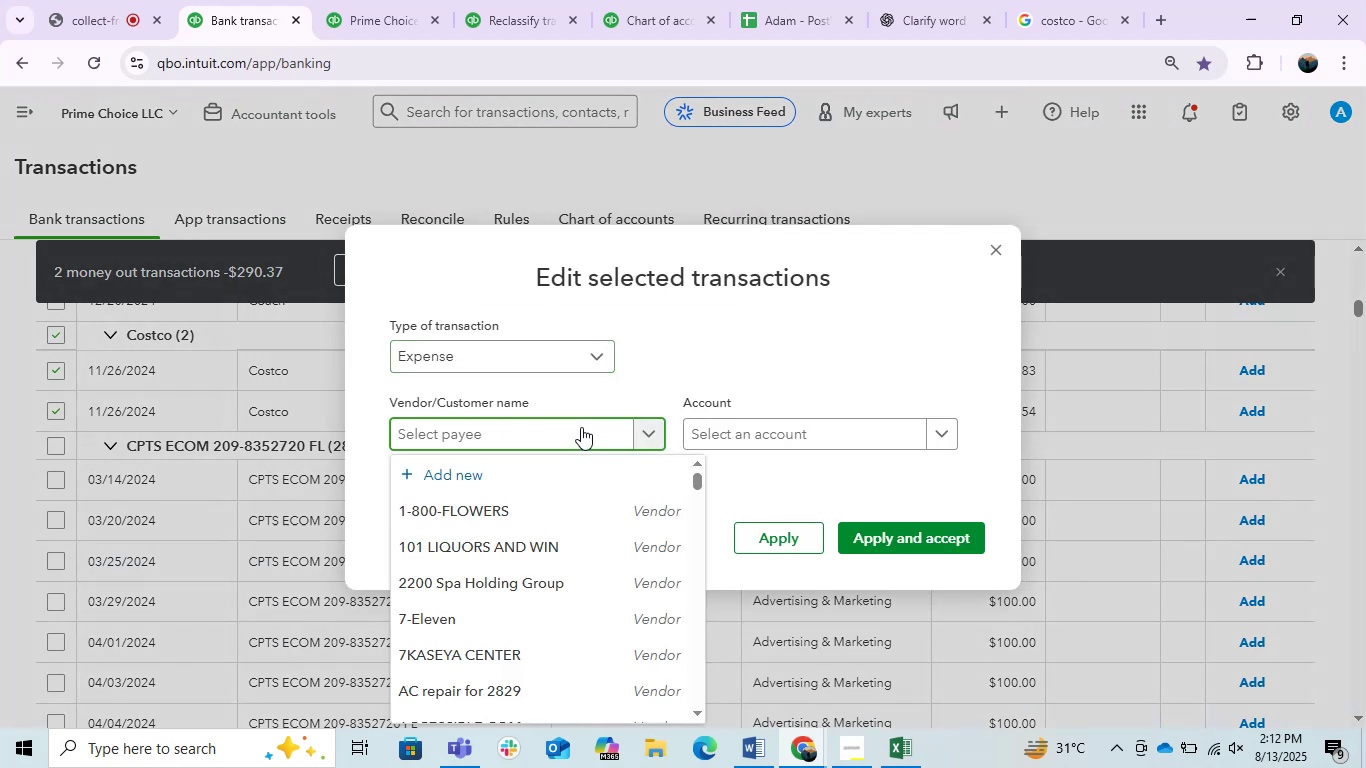 
type(costco)
 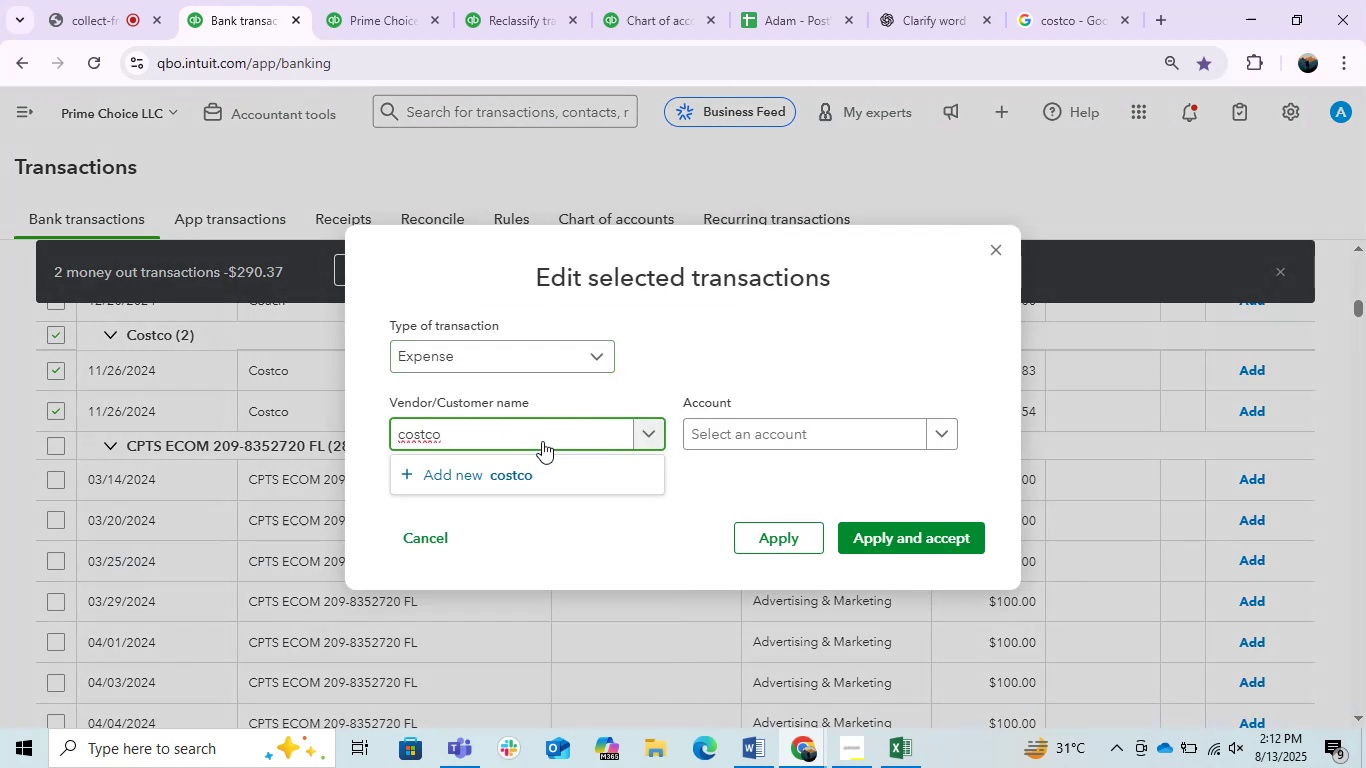 
left_click([402, 431])
 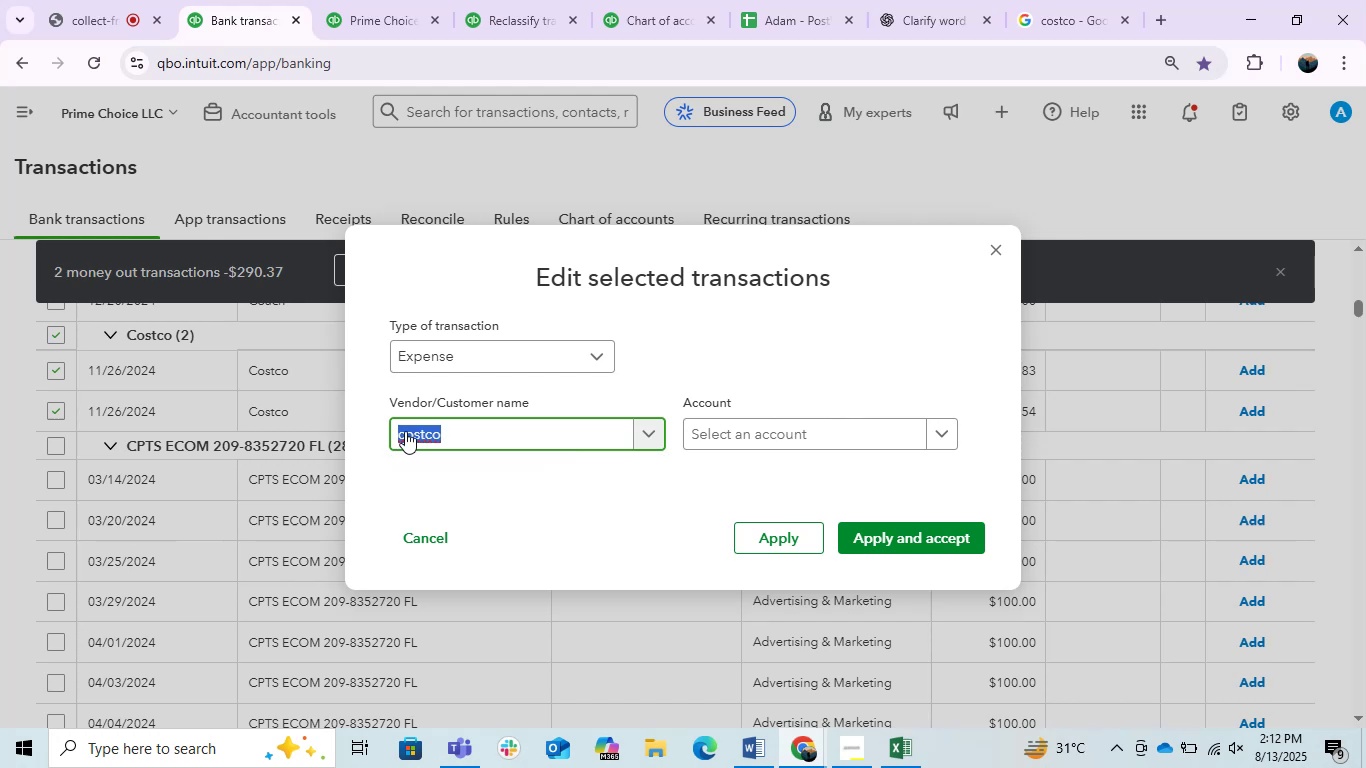 
left_click([405, 431])
 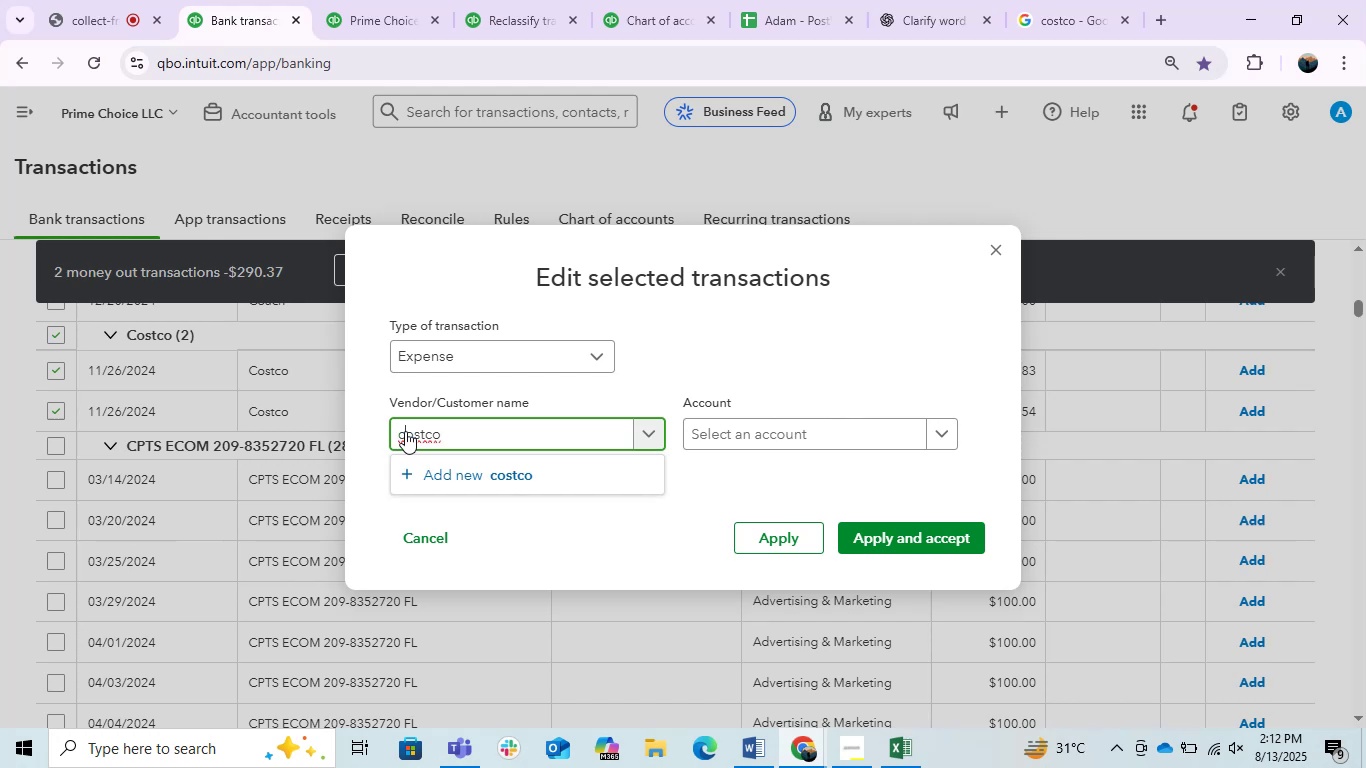 
key(Backspace)
 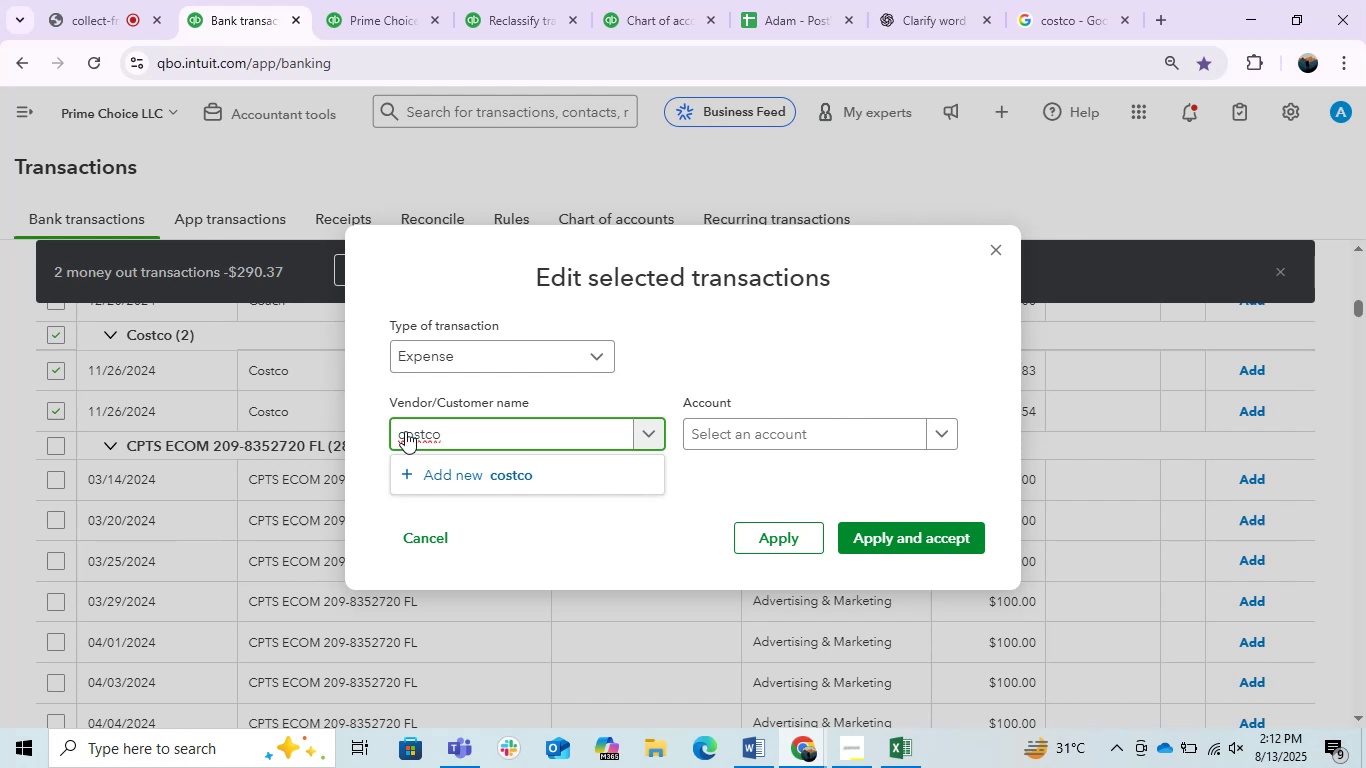 
key(Shift+C)
 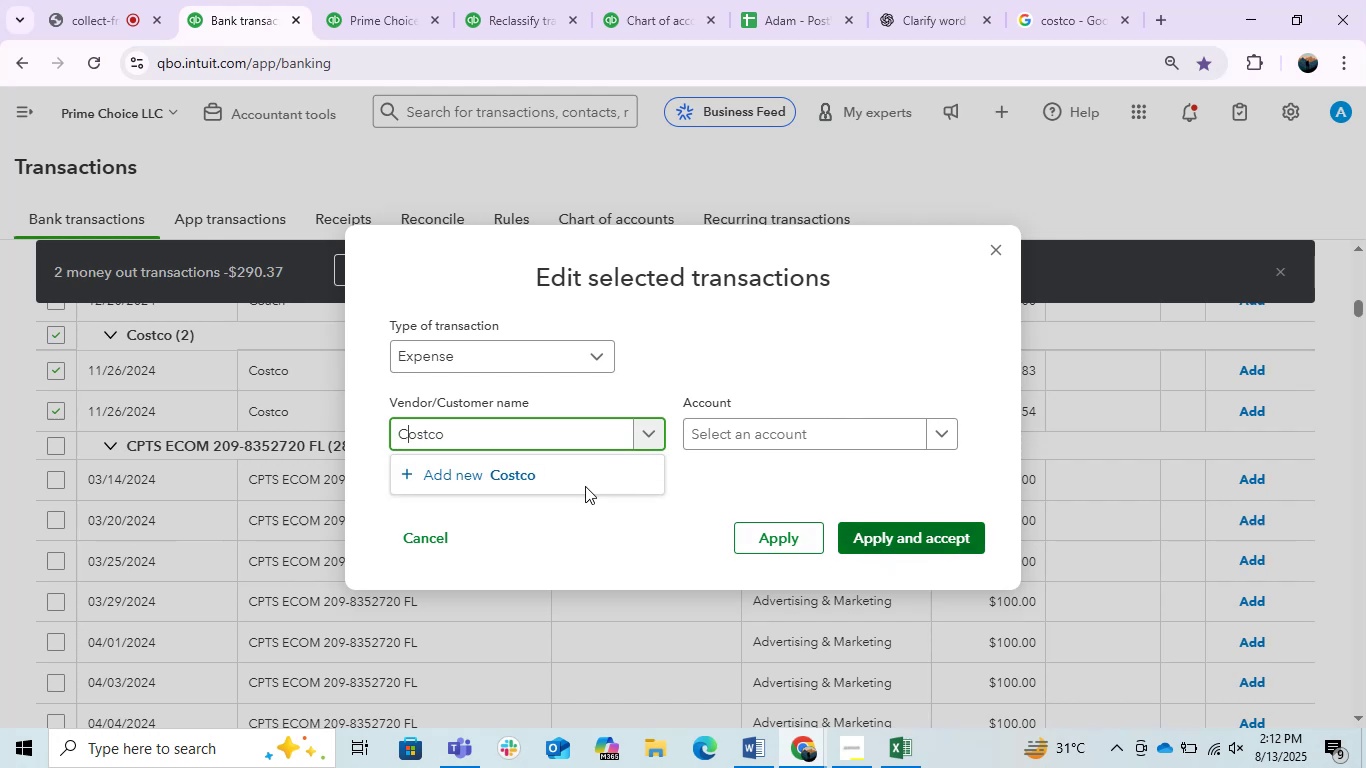 
left_click([528, 480])
 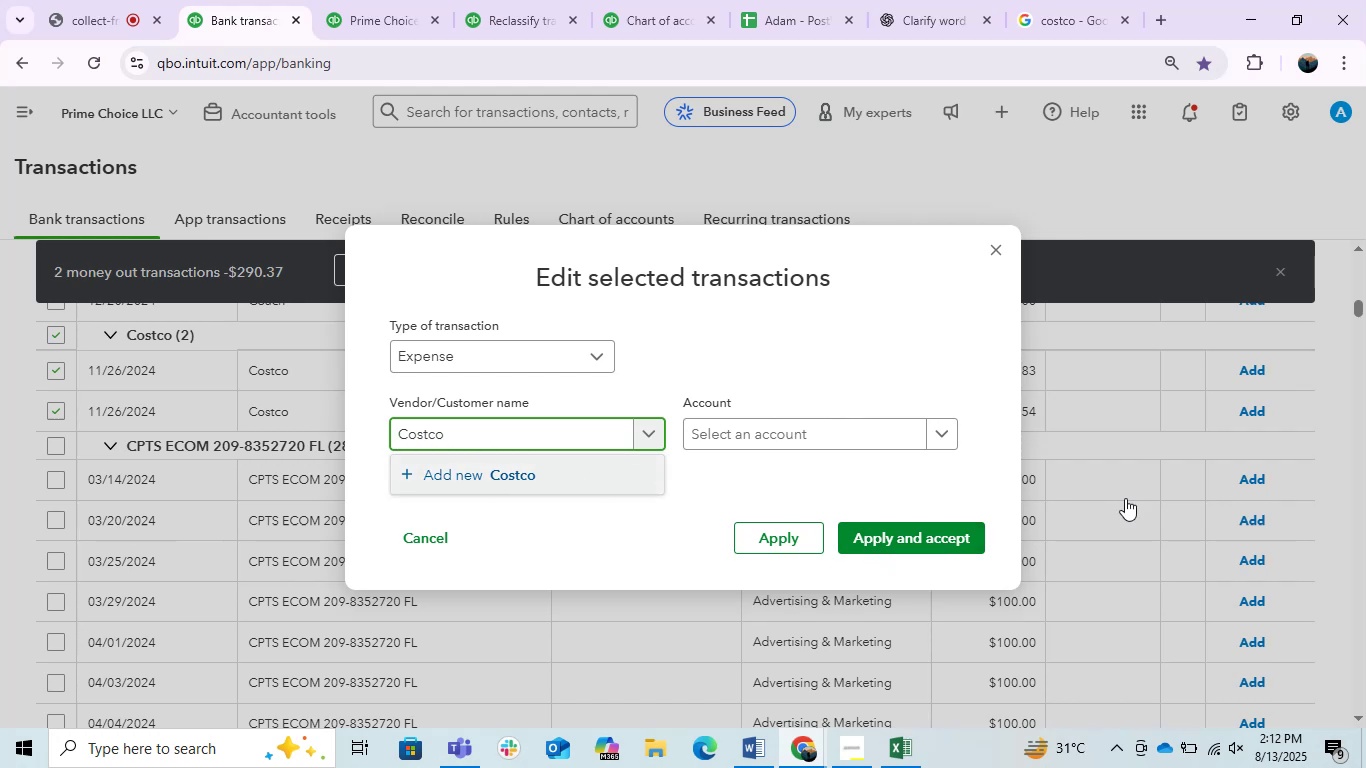 
mouse_move([1172, 528])
 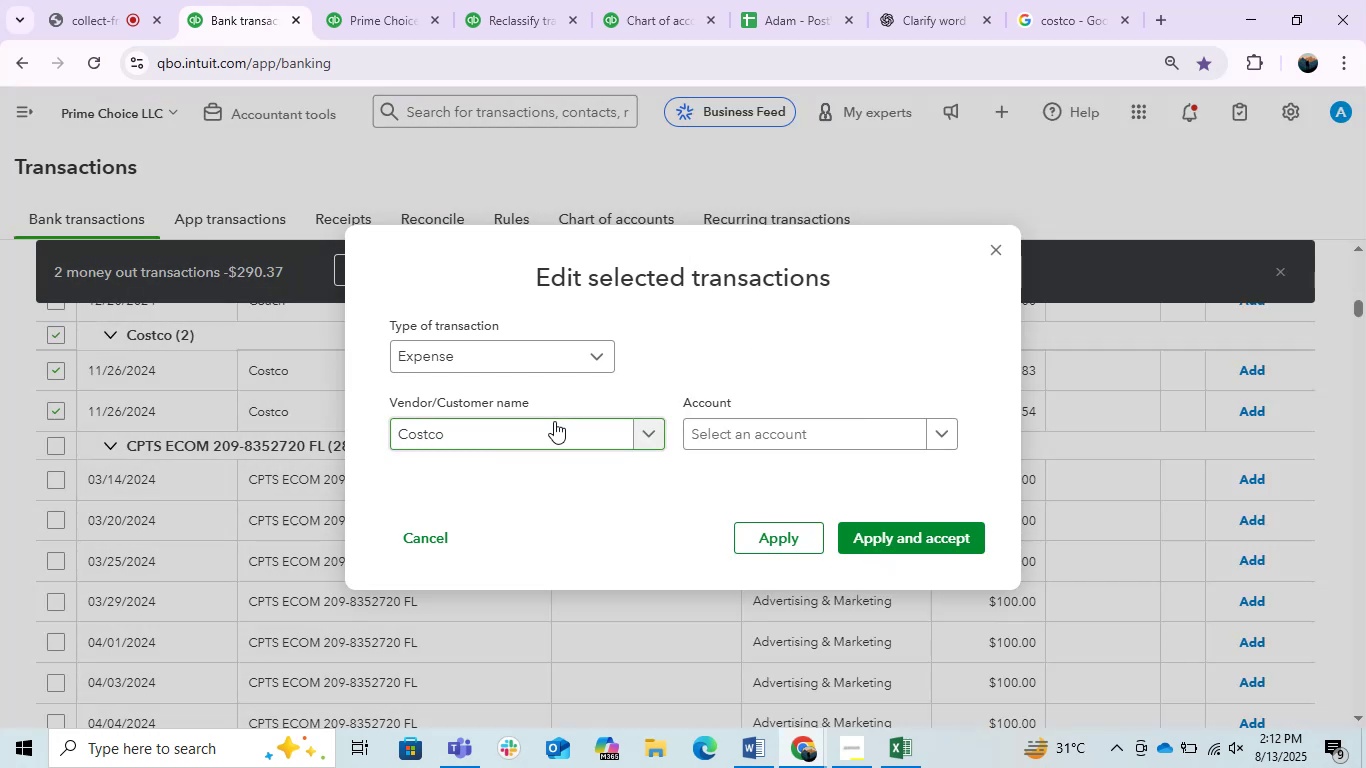 
left_click([780, 434])
 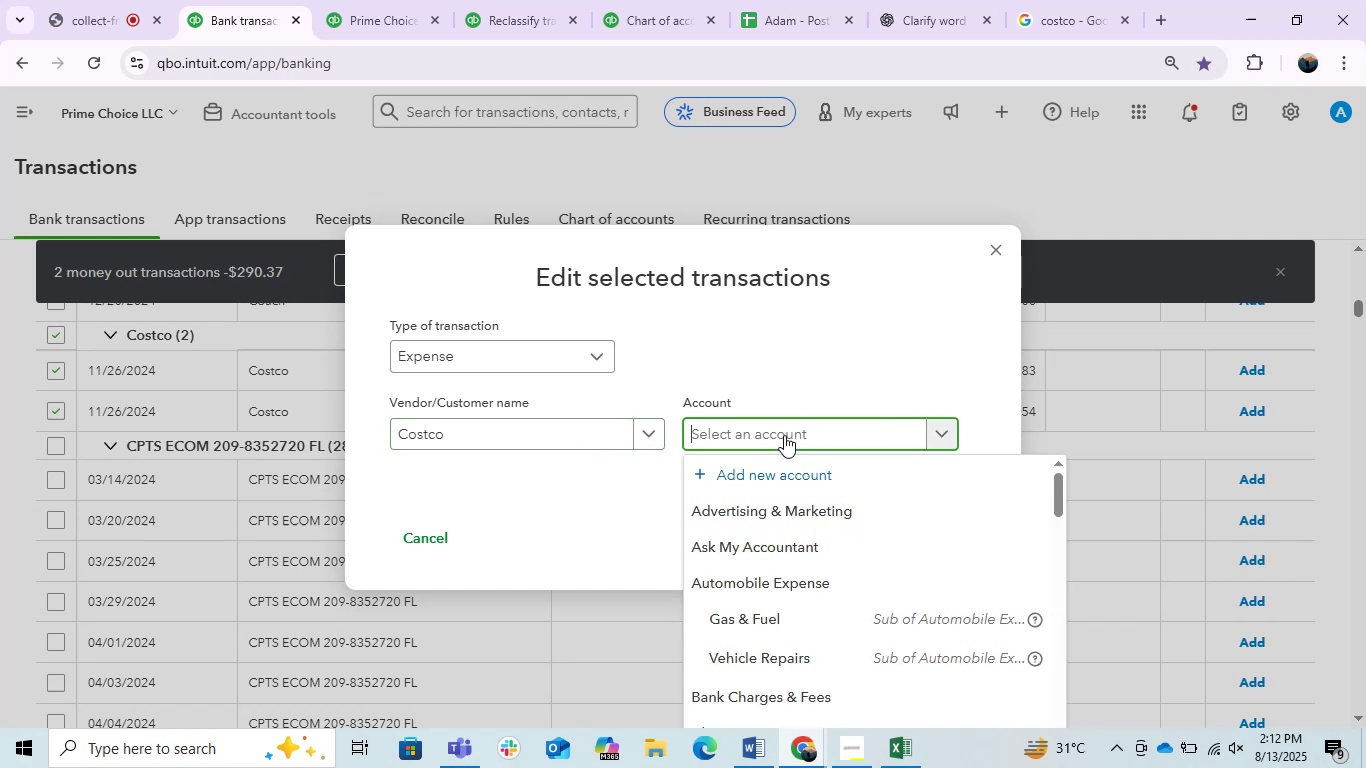 
type(offic)
 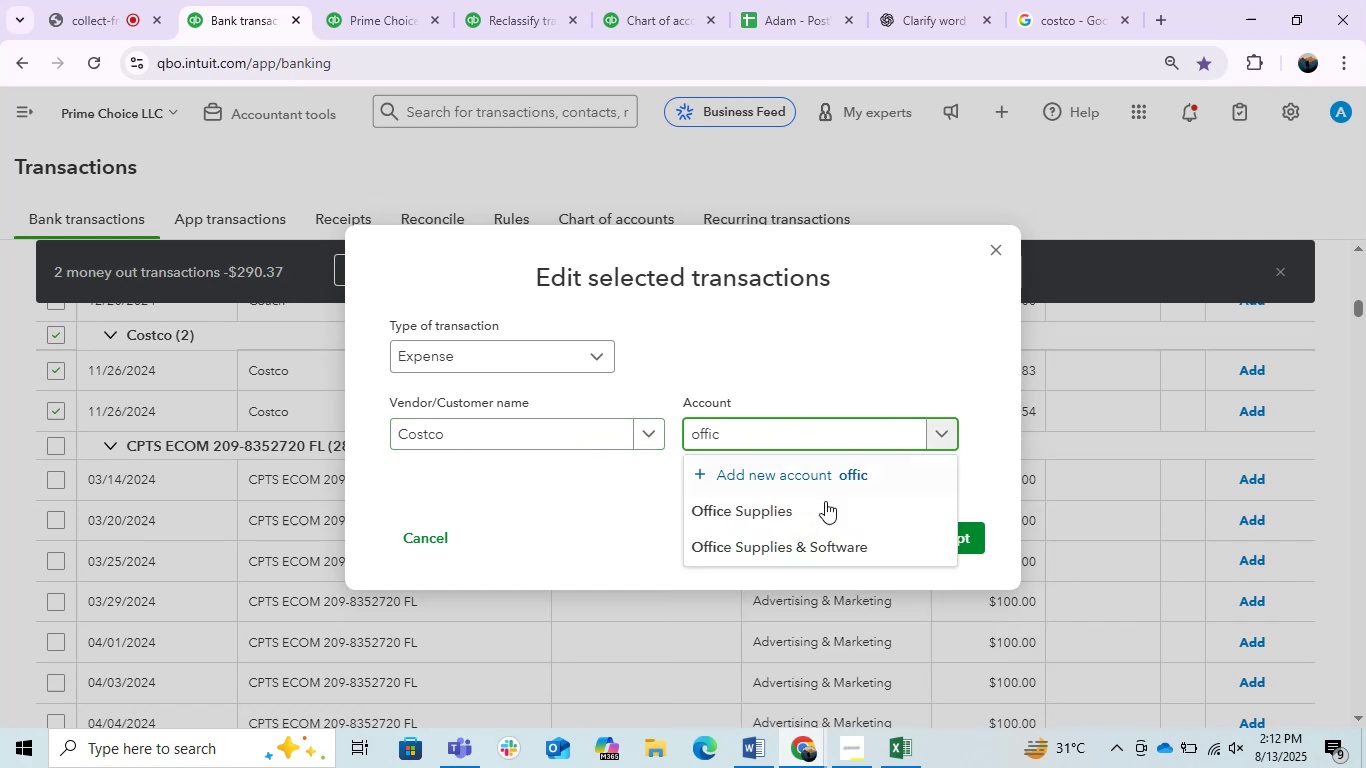 
left_click([824, 558])
 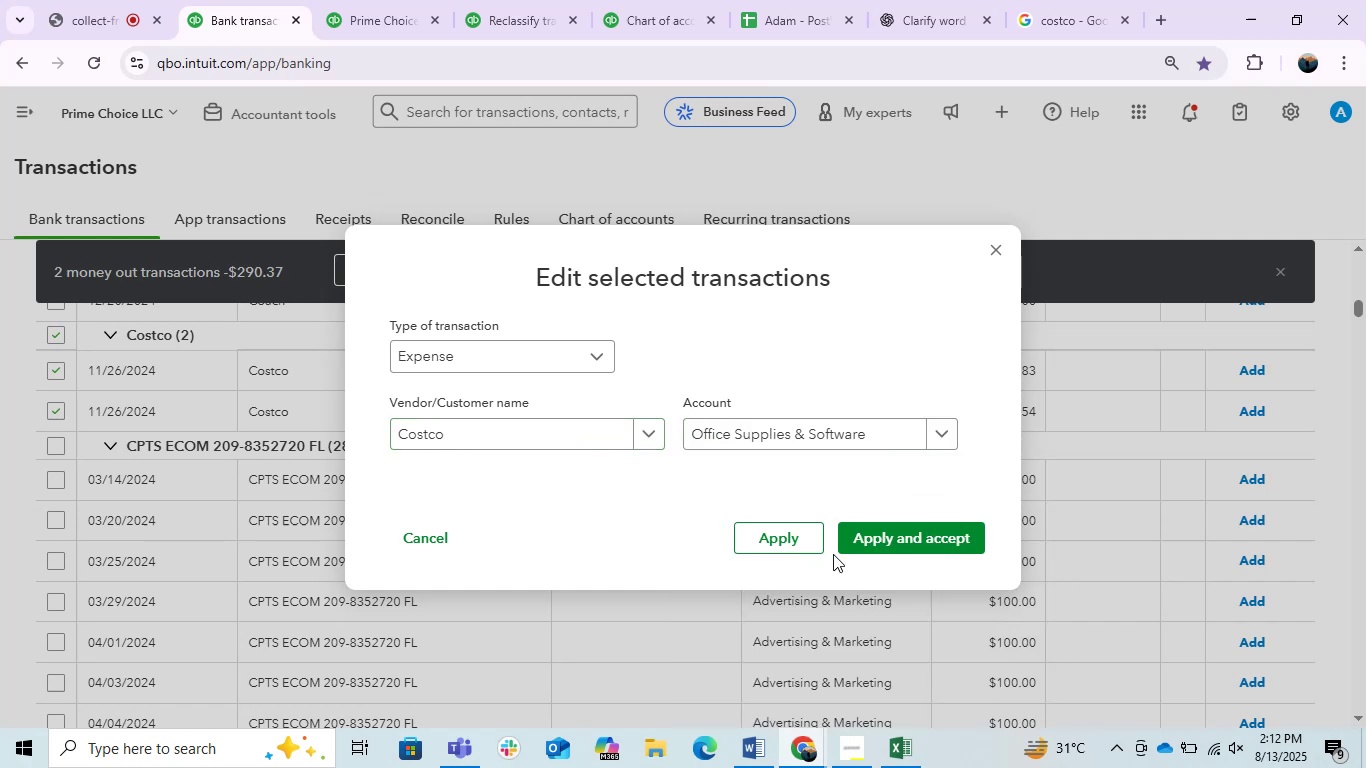 
left_click([925, 540])
 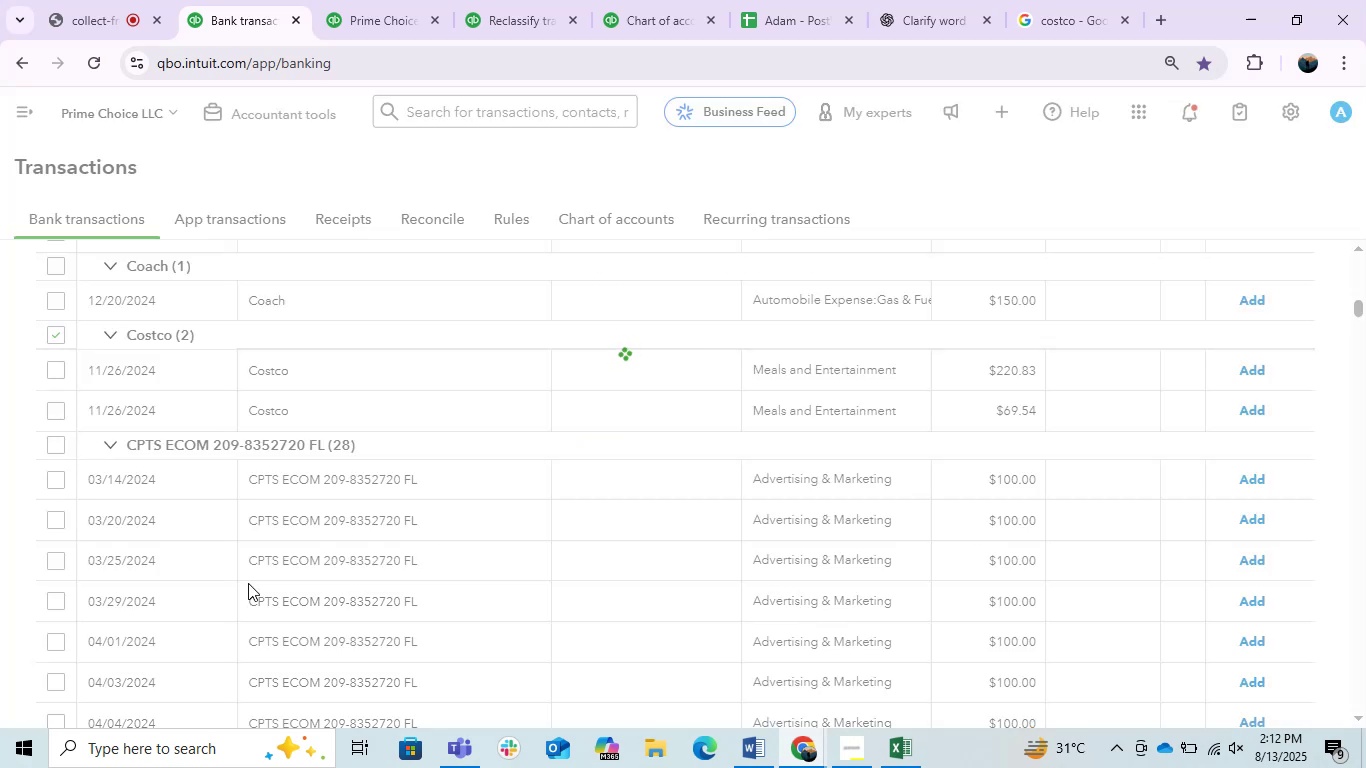 
scroll: coordinate [248, 583], scroll_direction: down, amount: 4.0
 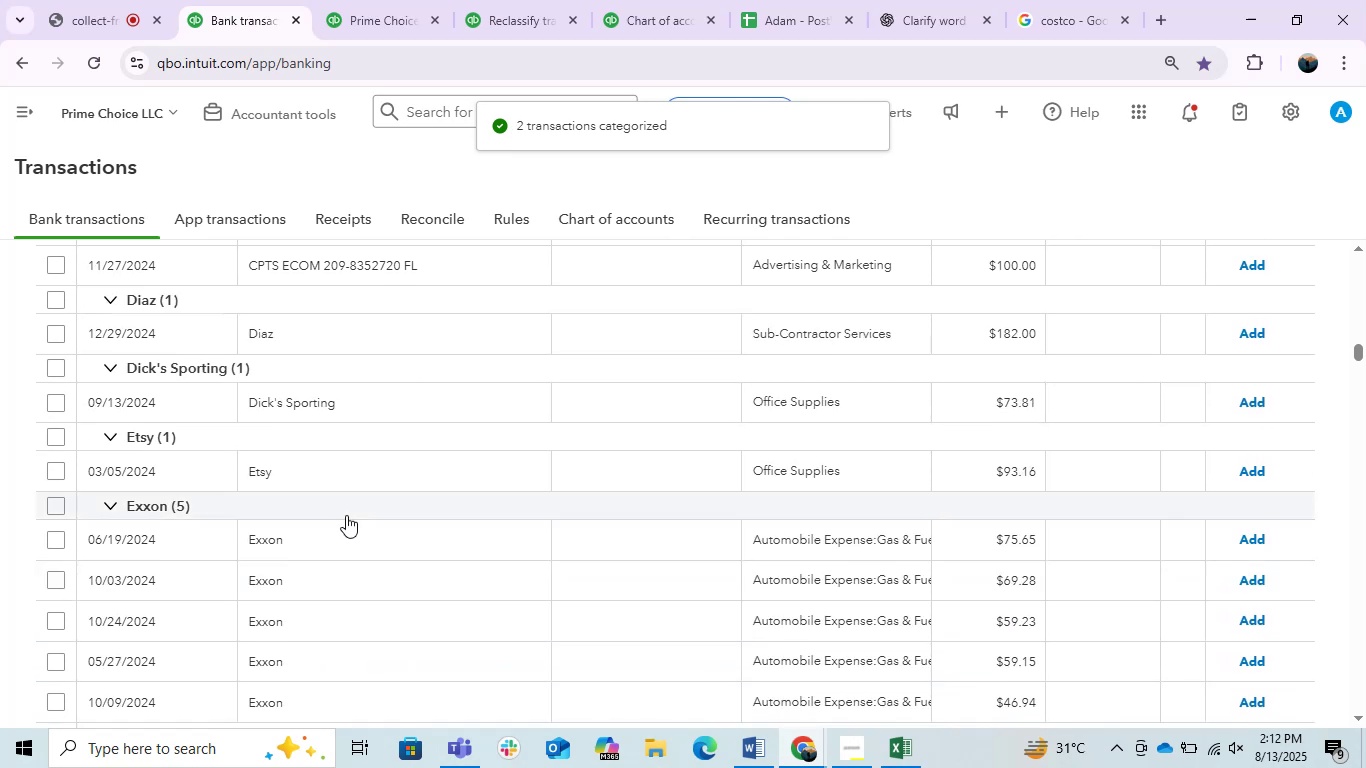 
left_click([328, 543])
 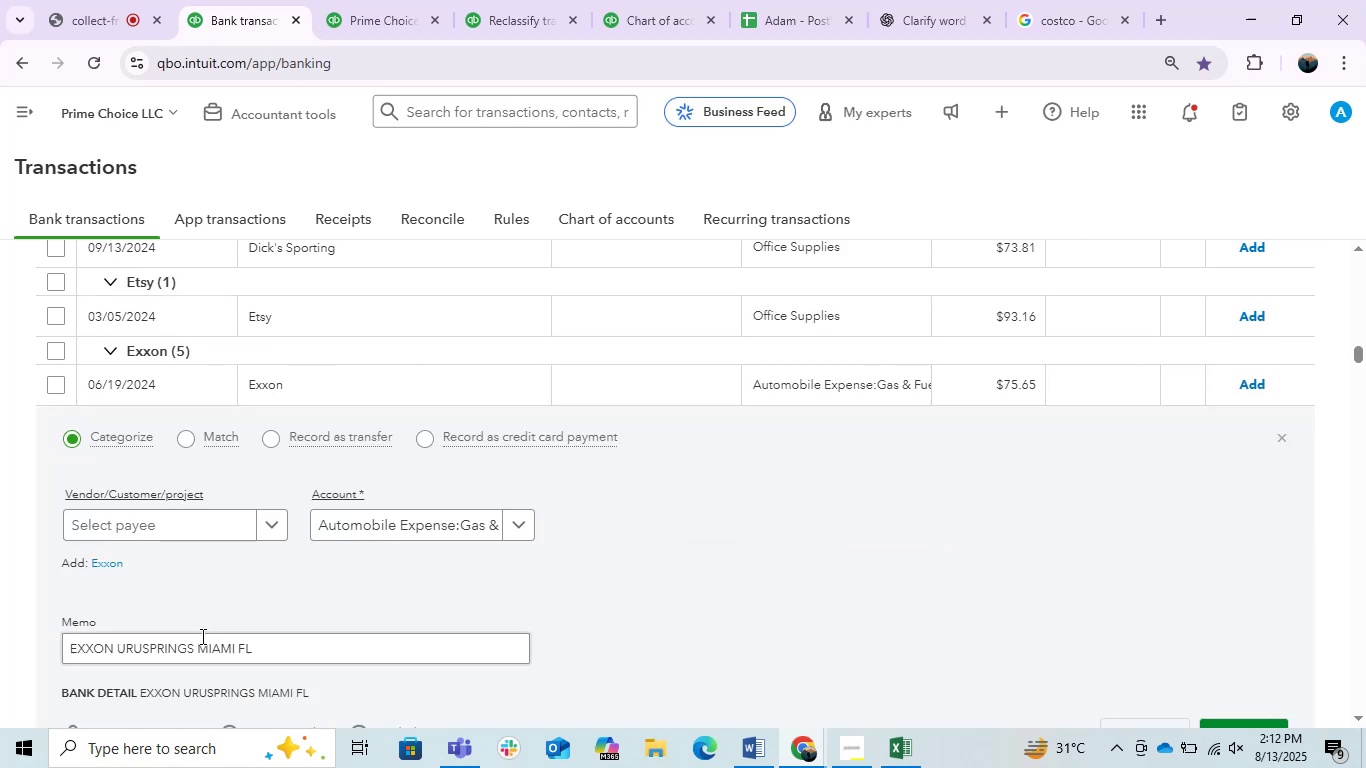 
double_click([190, 643])
 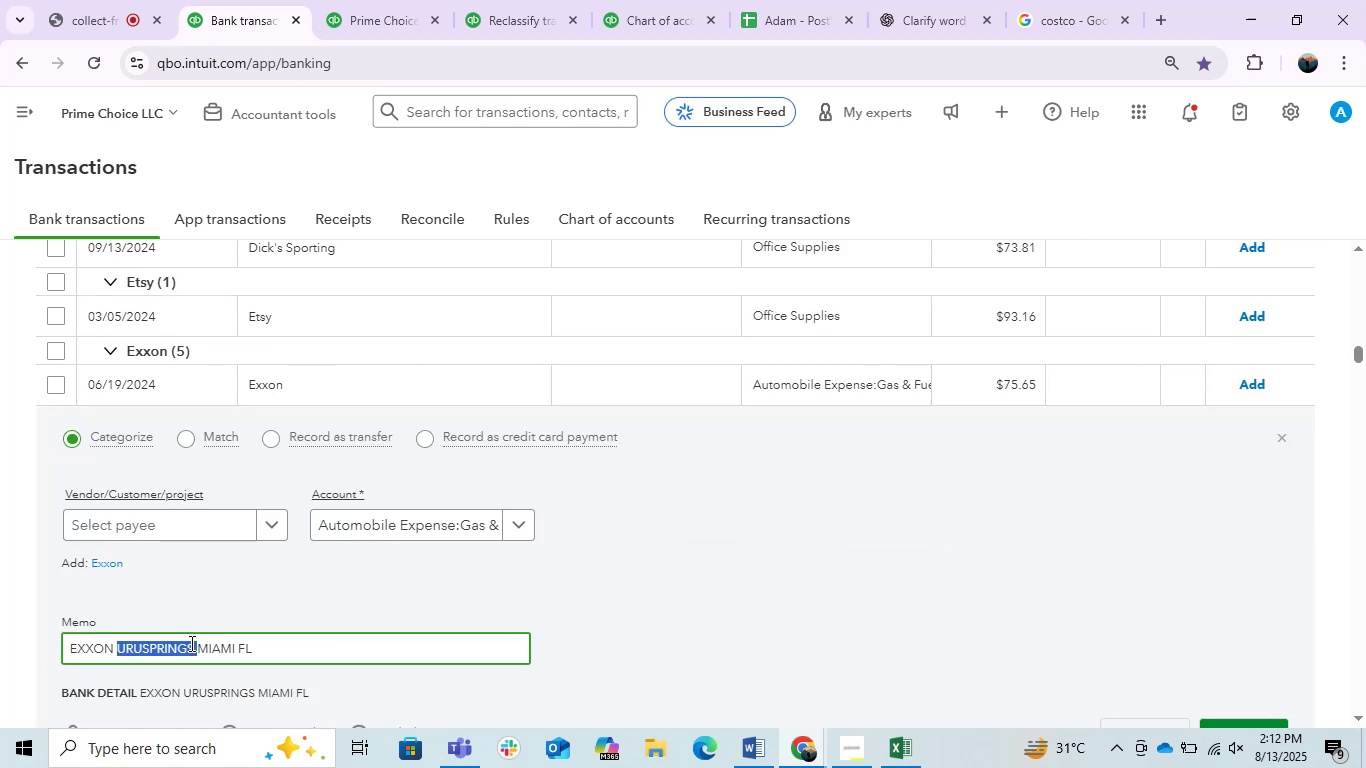 
triple_click([190, 643])
 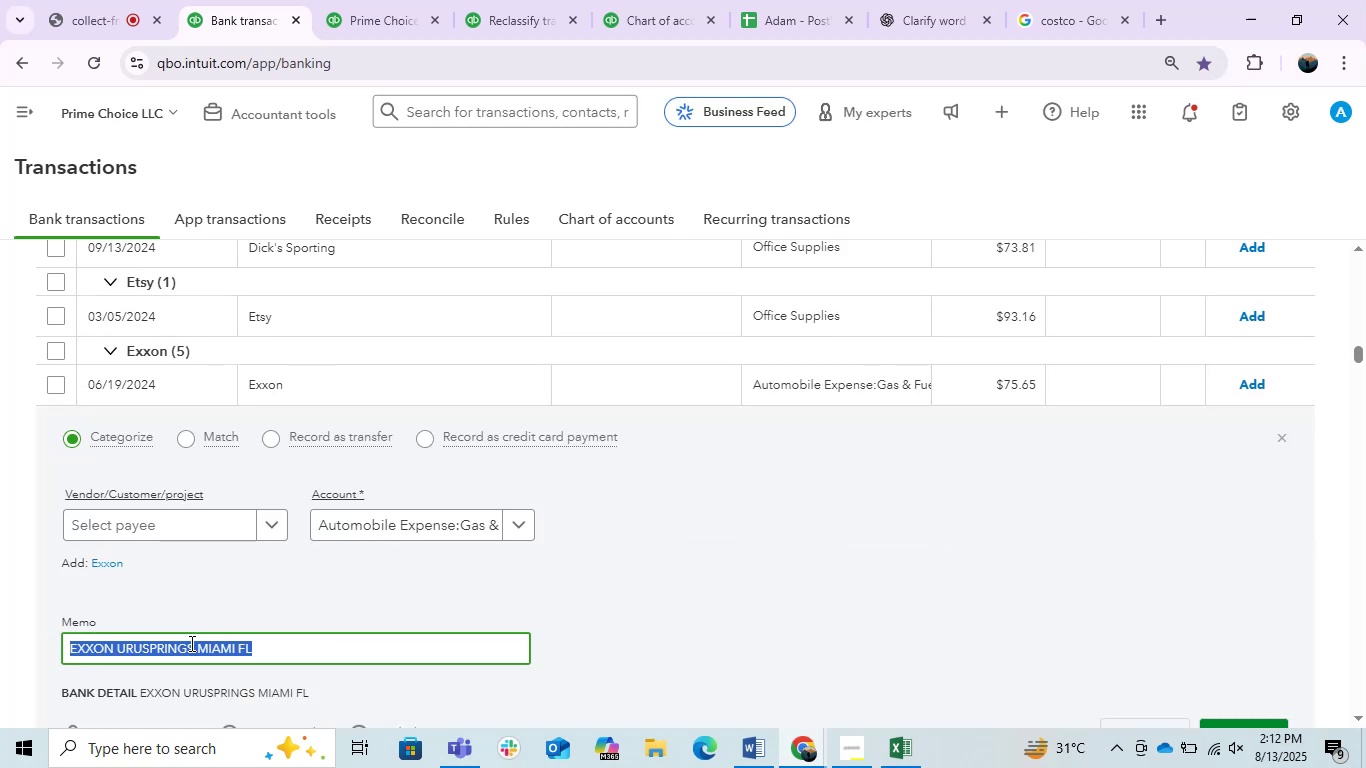 
key(Control+C)
 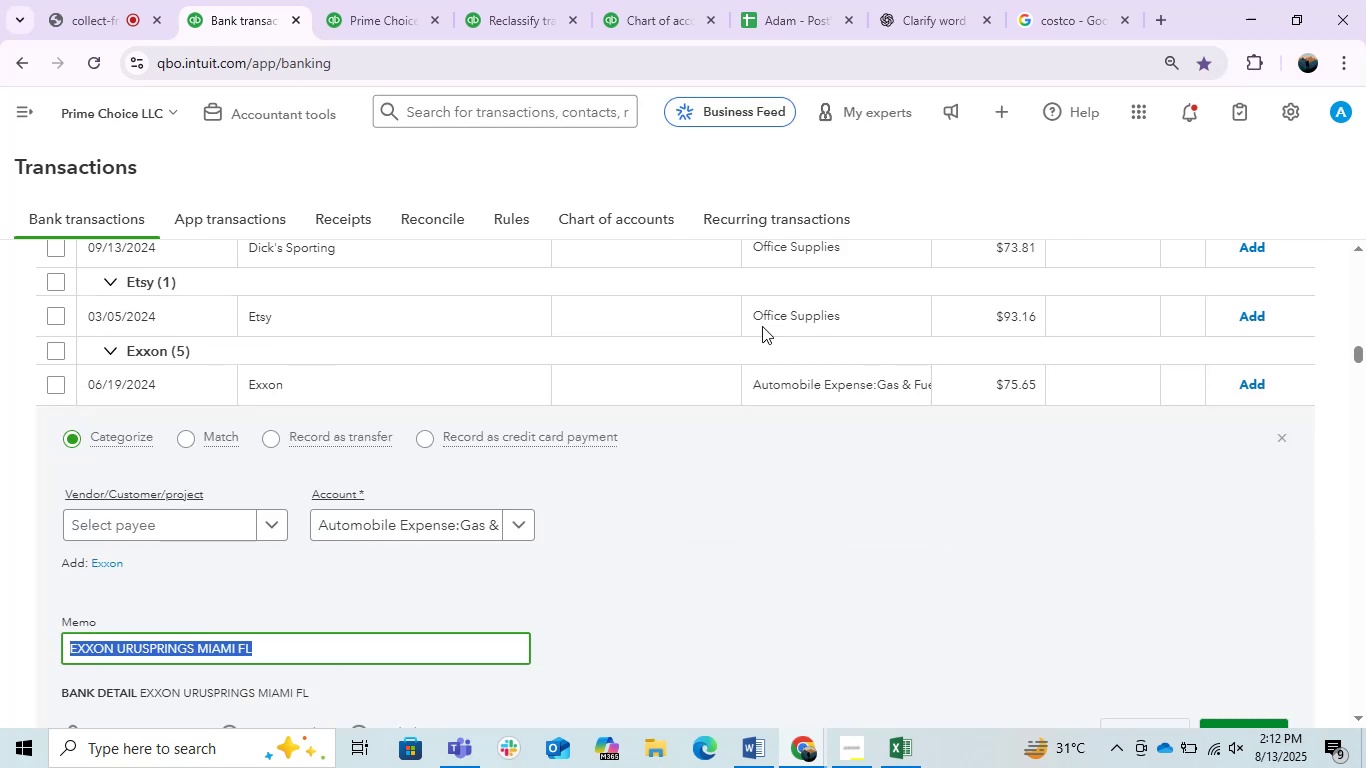 
key(Control+C)
 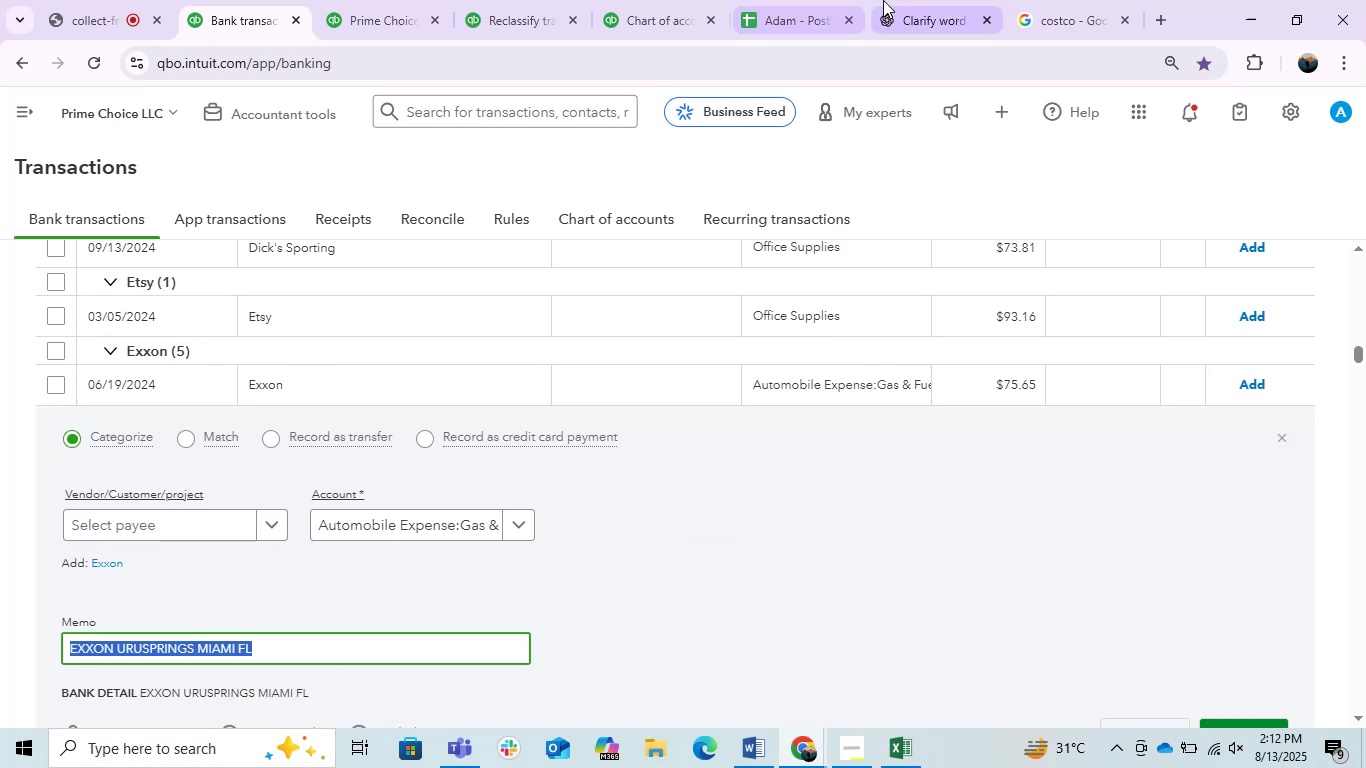 
left_click([883, 0])
 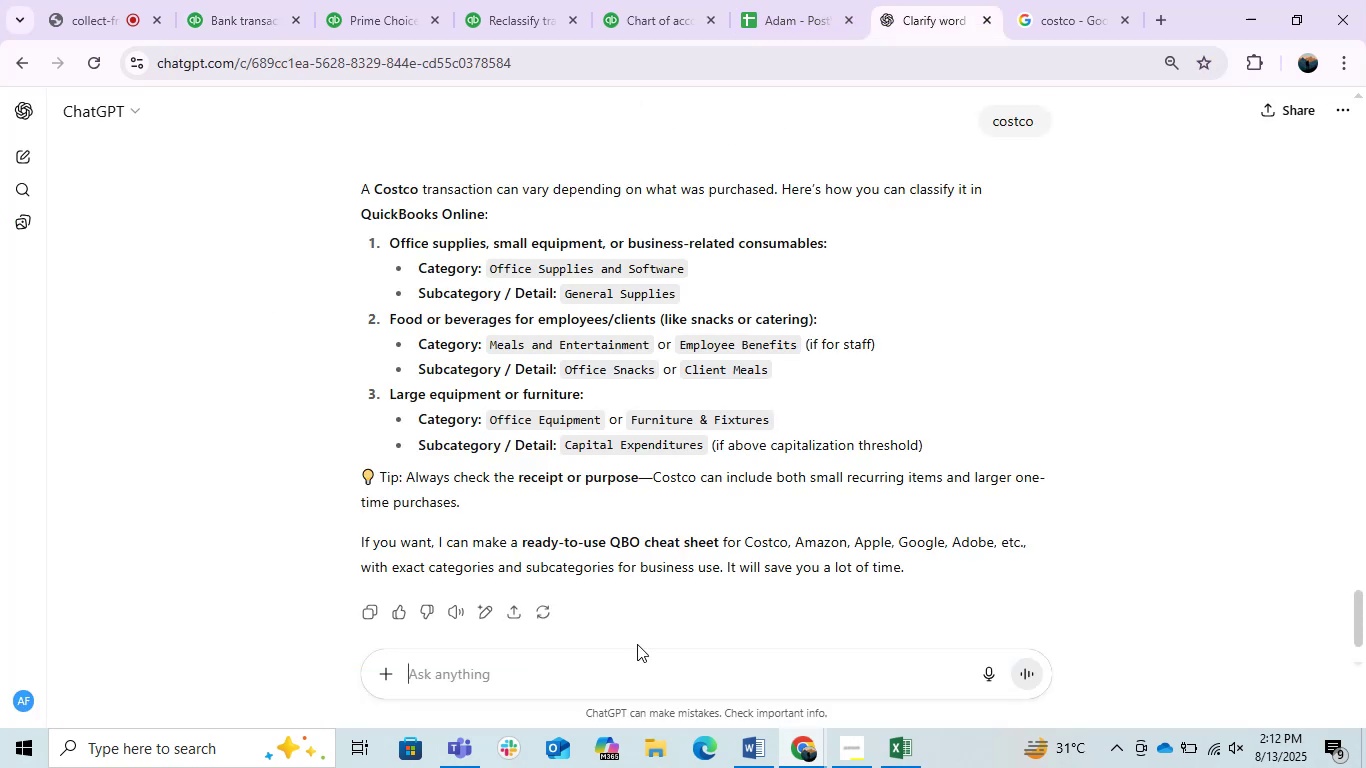 
key(Control+ControlLeft)
 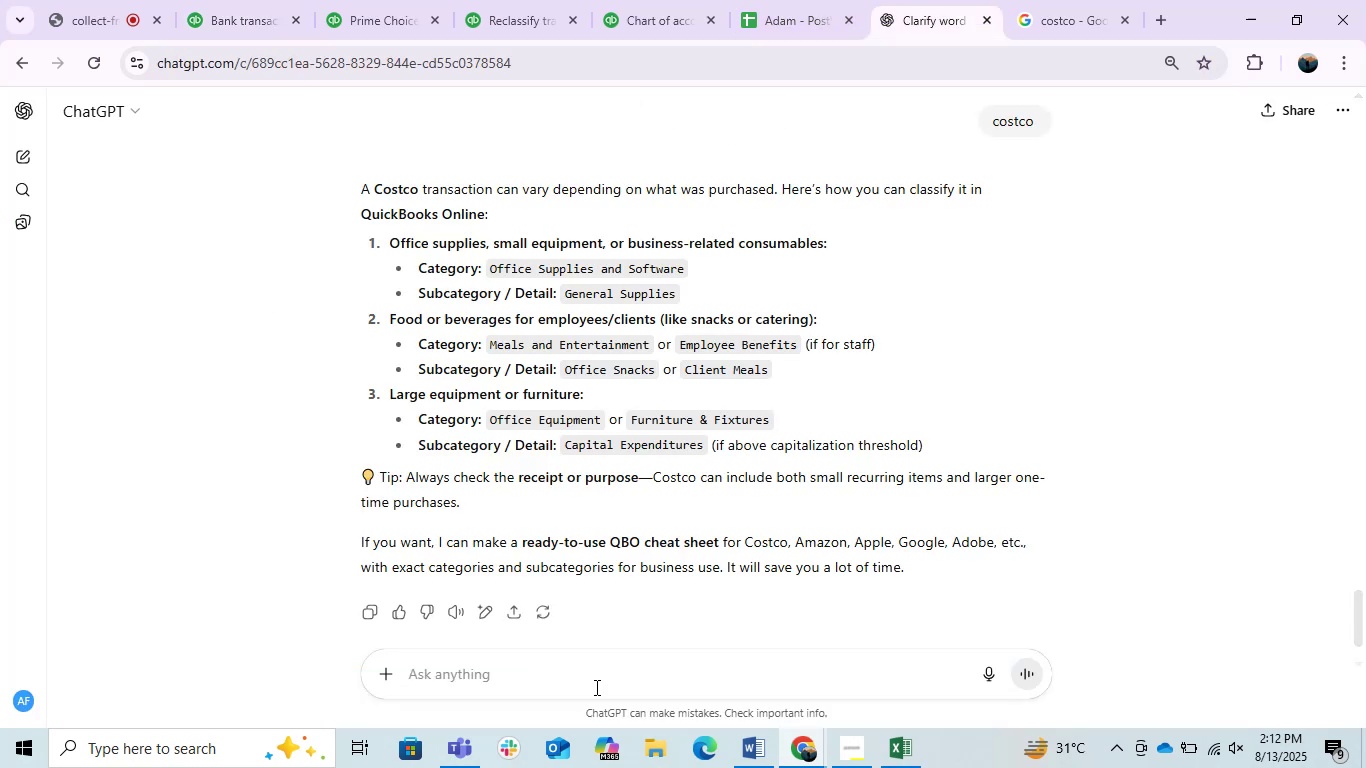 
key(Control+V)
 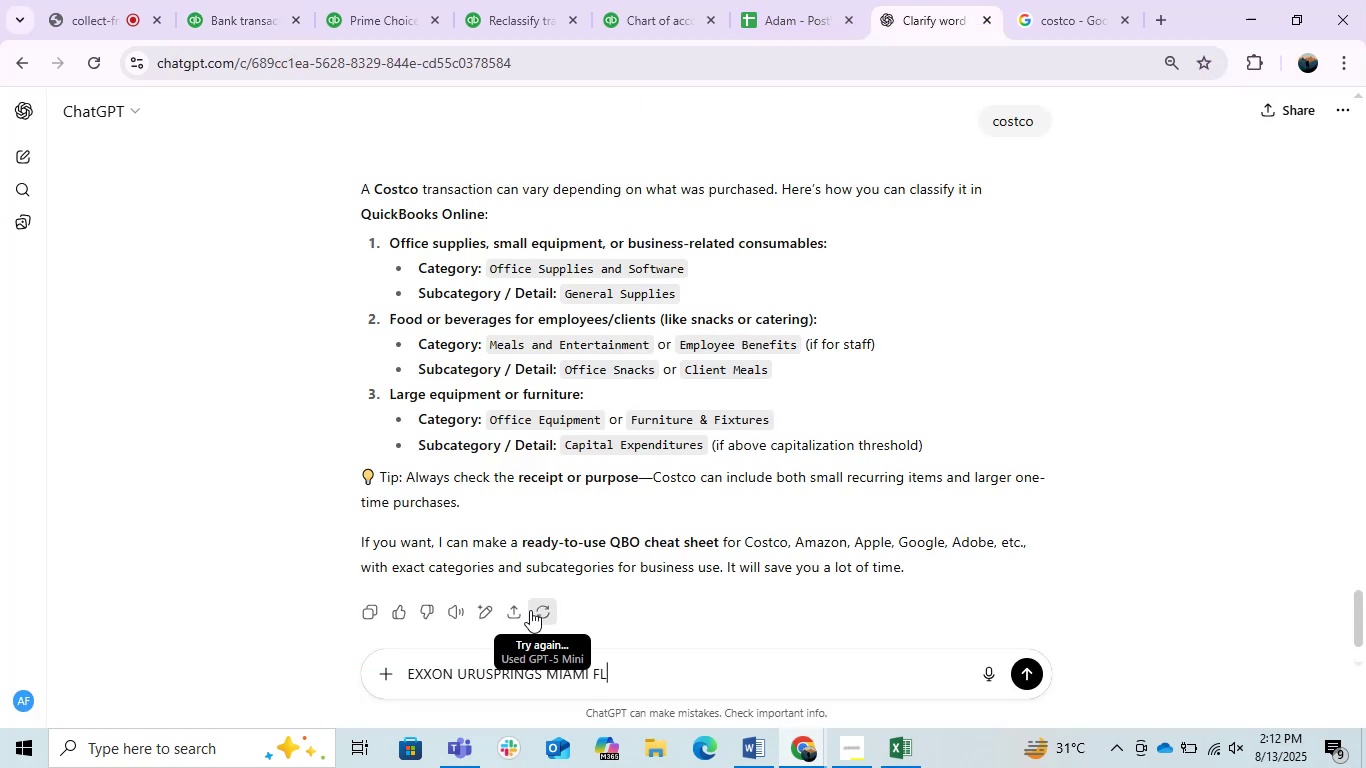 
key(Enter)
 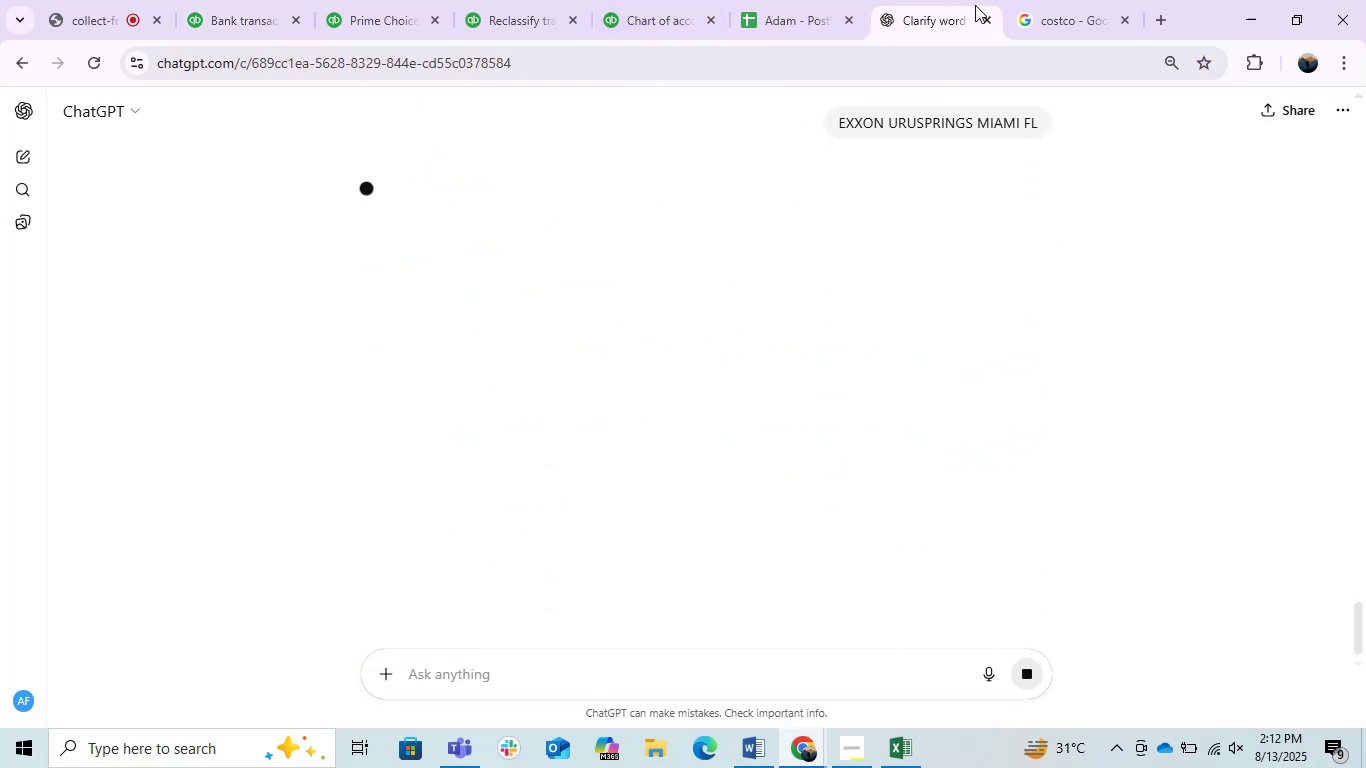 
left_click([1026, 1])
 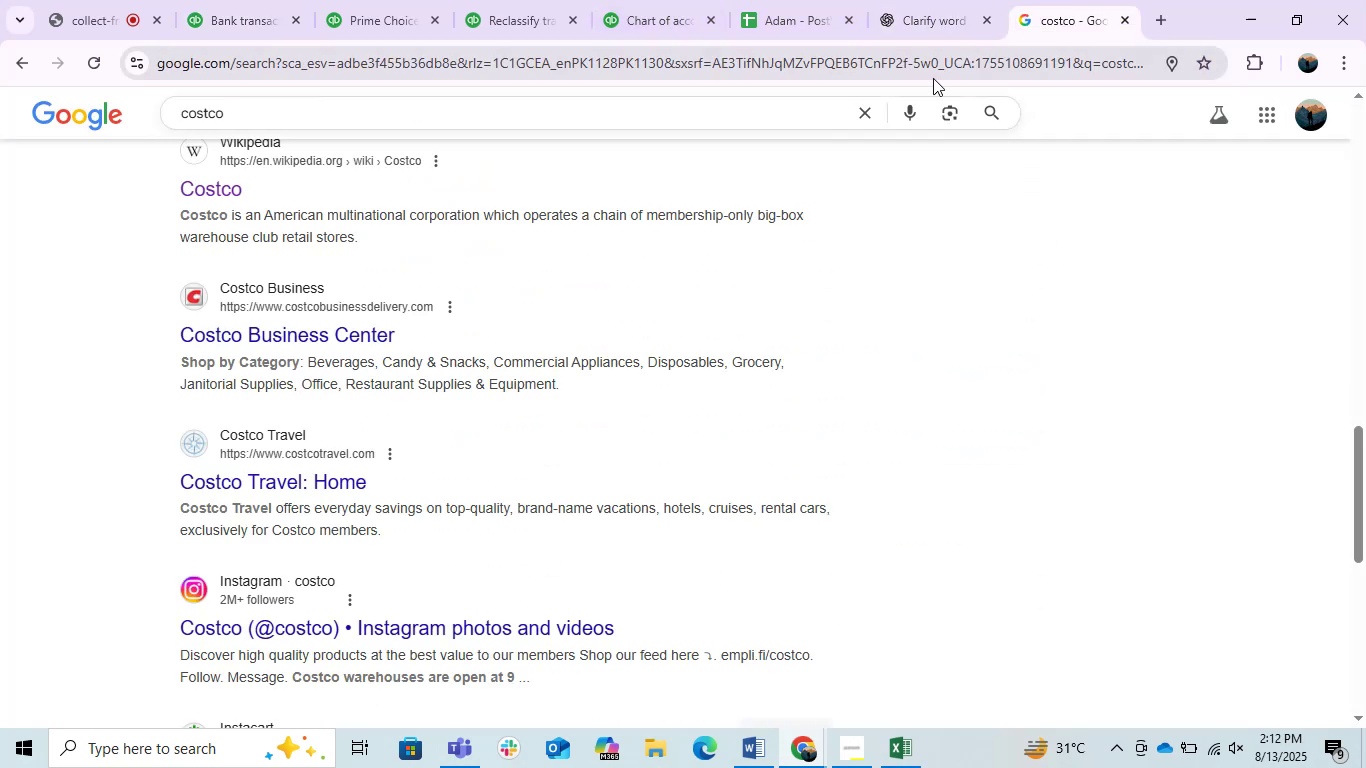 
double_click([933, 78])
 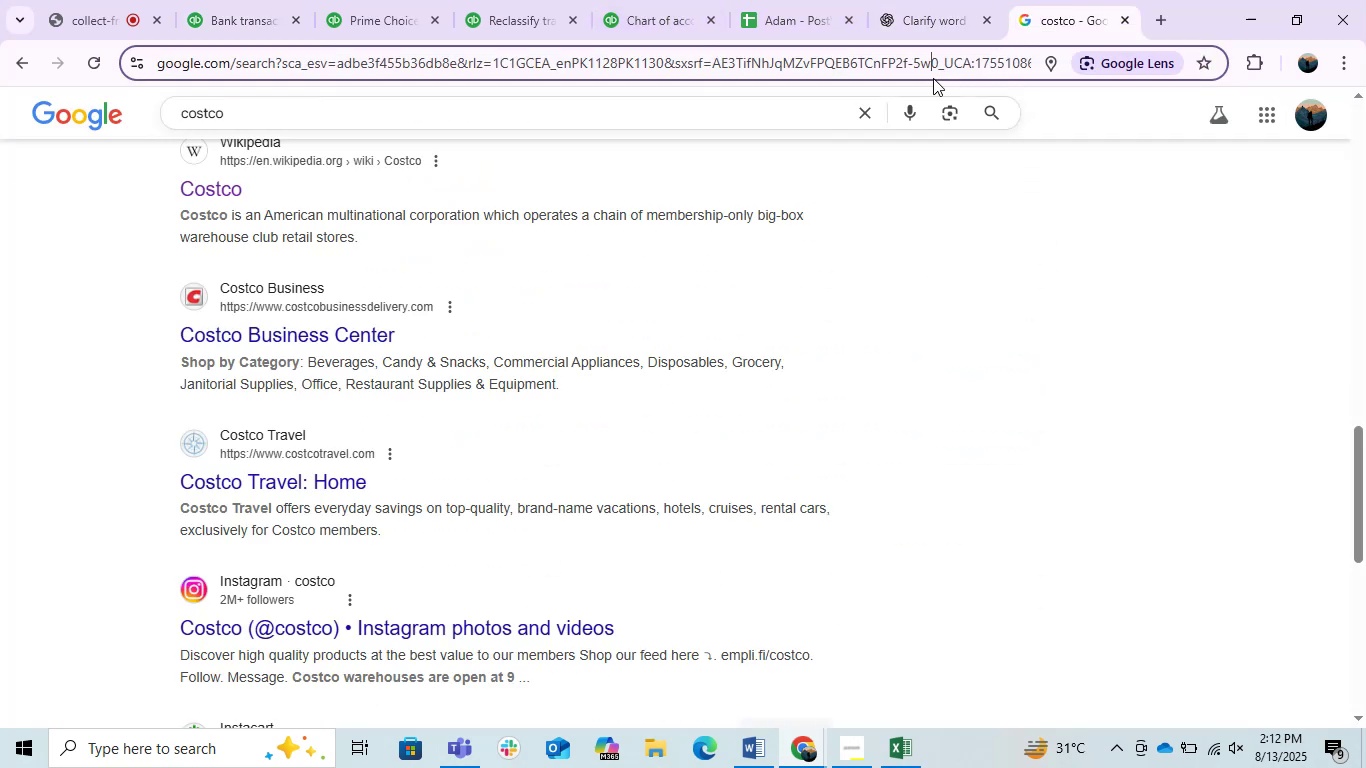 
key(Control+V)
 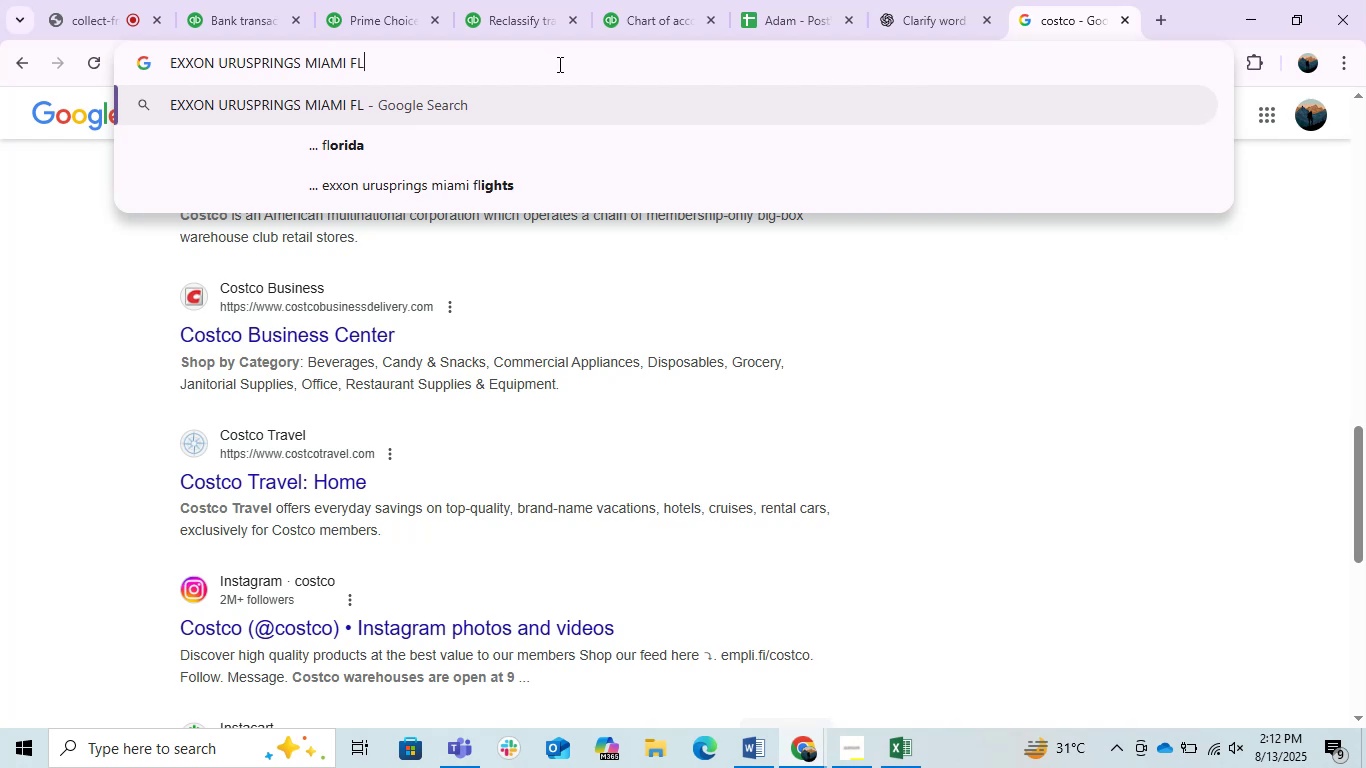 
left_click_drag(start_coordinate=[411, 65], to_coordinate=[307, 61])
 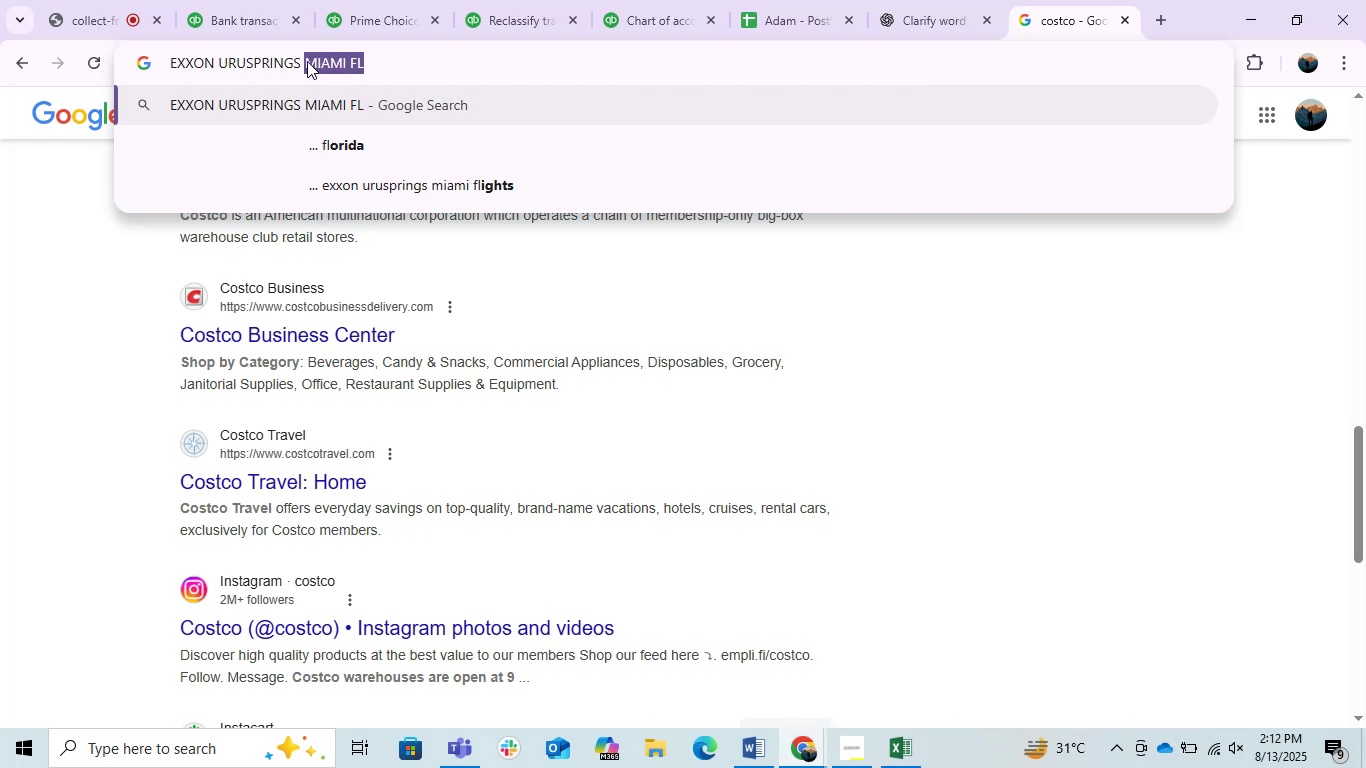 
key(Backspace)
 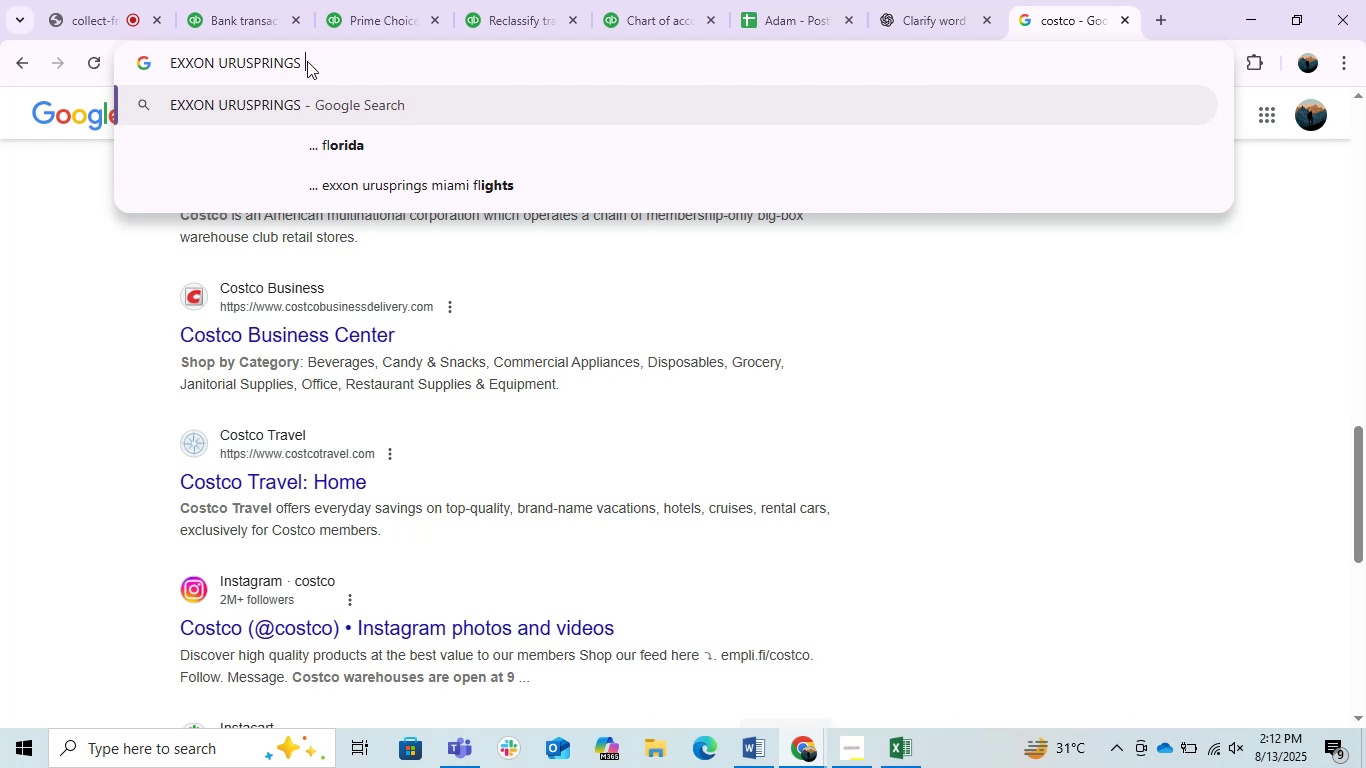 
key(Backspace)
 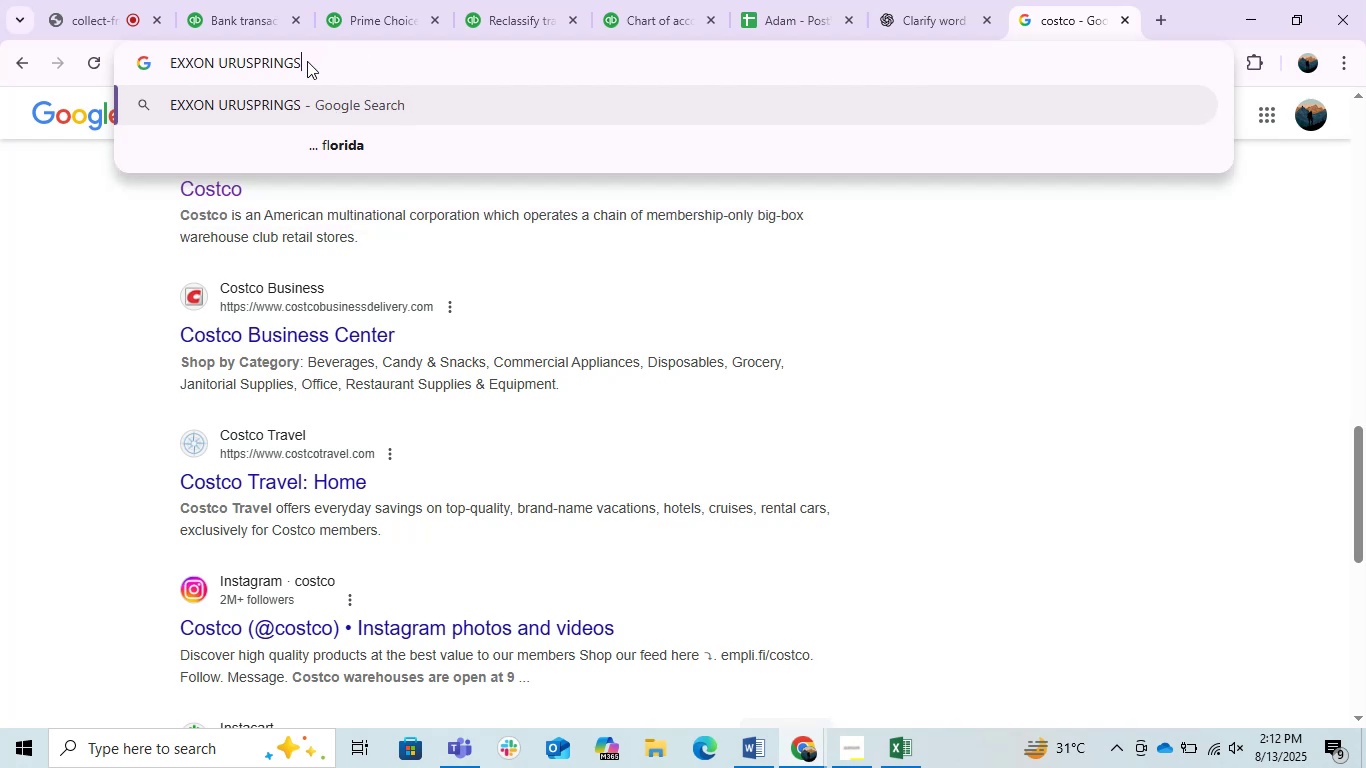 
key(Enter)
 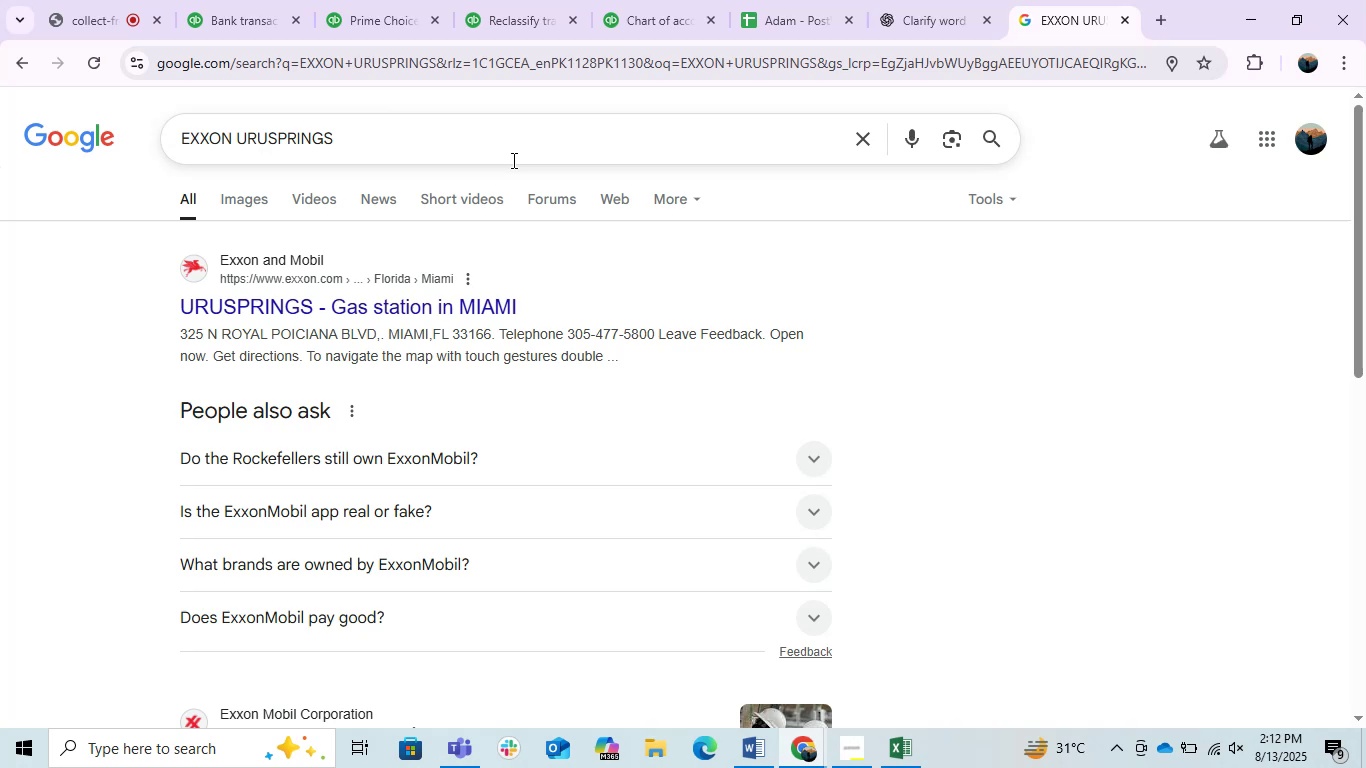 
wait(11.31)
 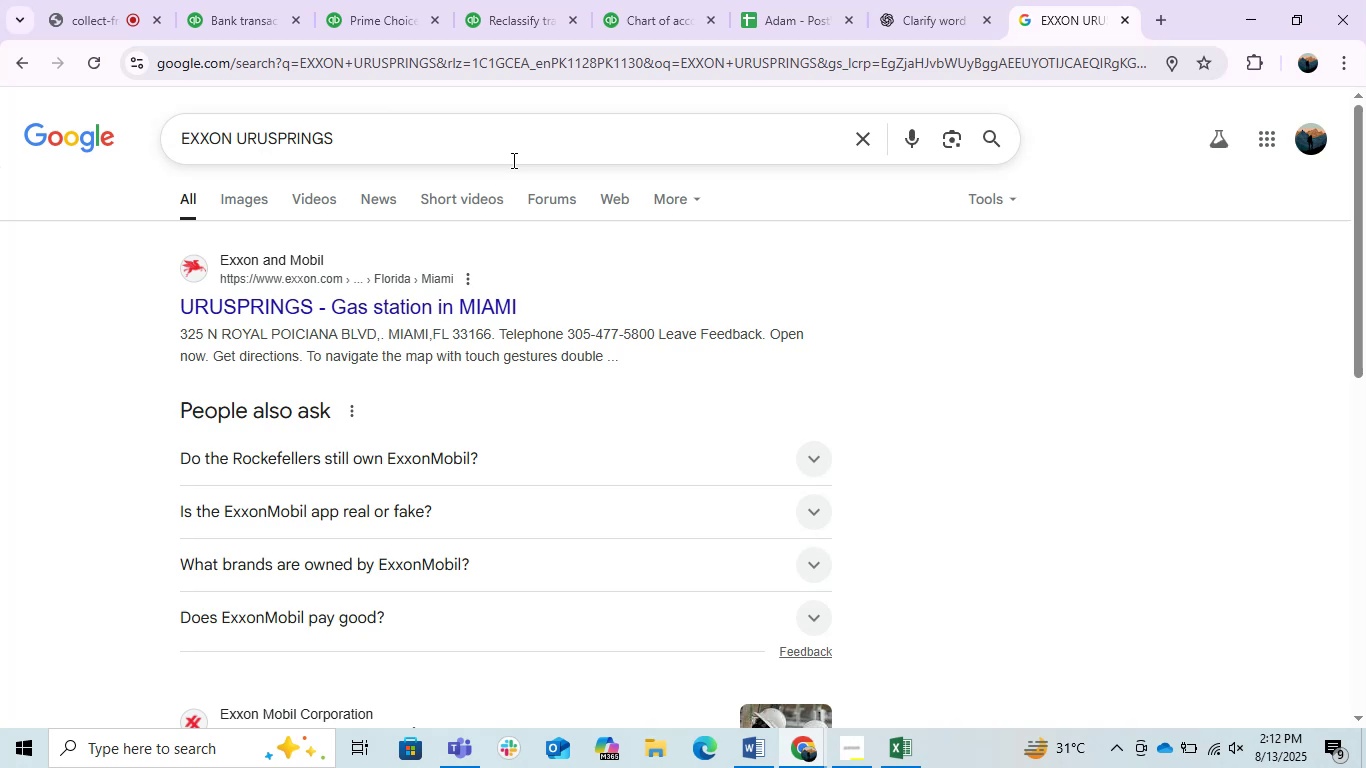 
scroll: coordinate [502, 311], scroll_direction: down, amount: 2.0
 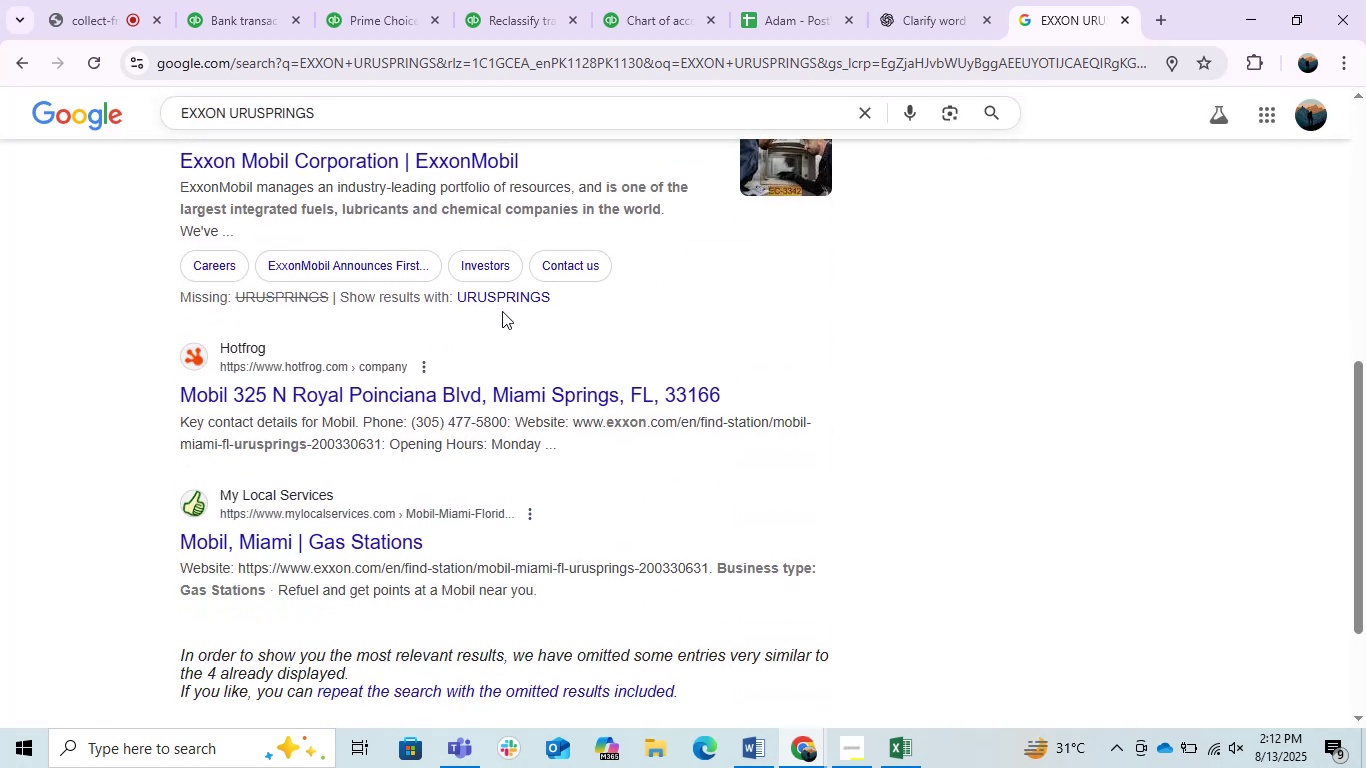 
scroll: coordinate [502, 311], scroll_direction: up, amount: 4.0
 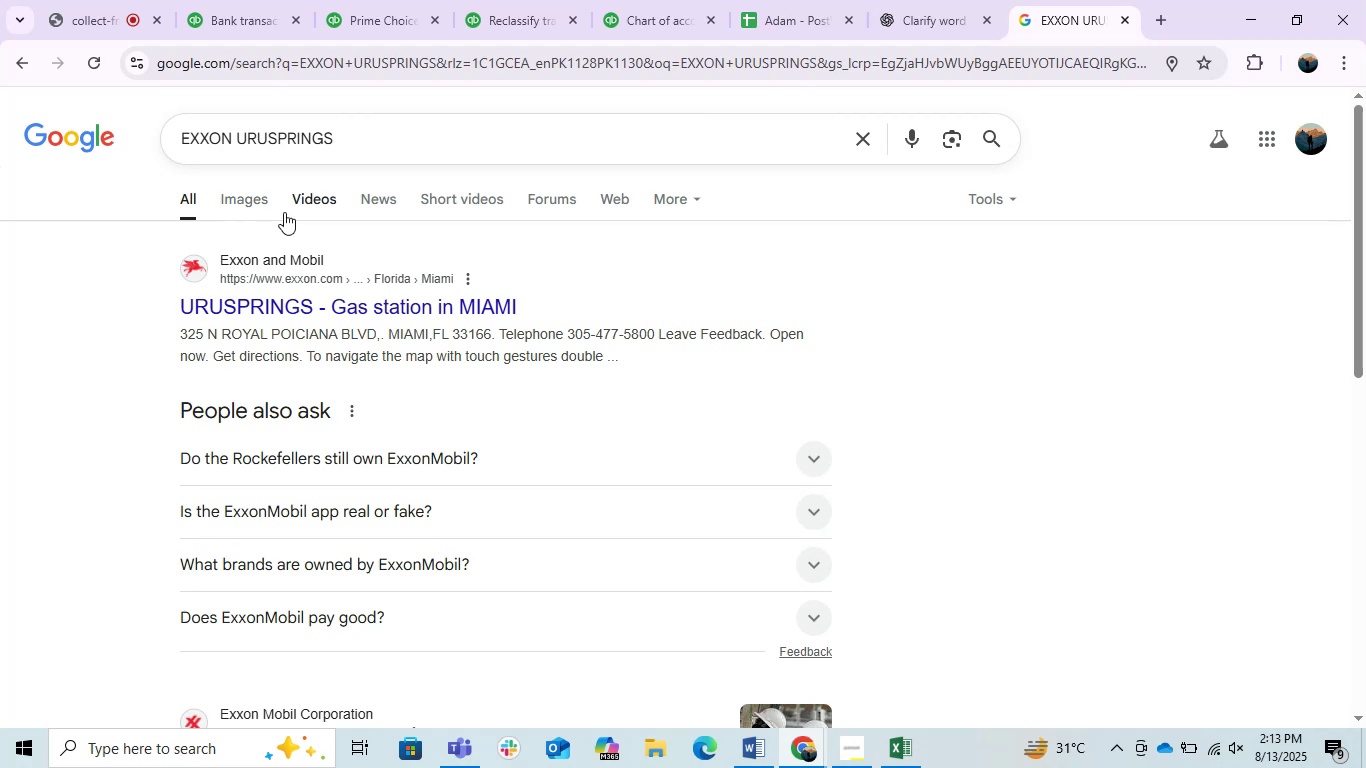 
left_click([261, 212])
 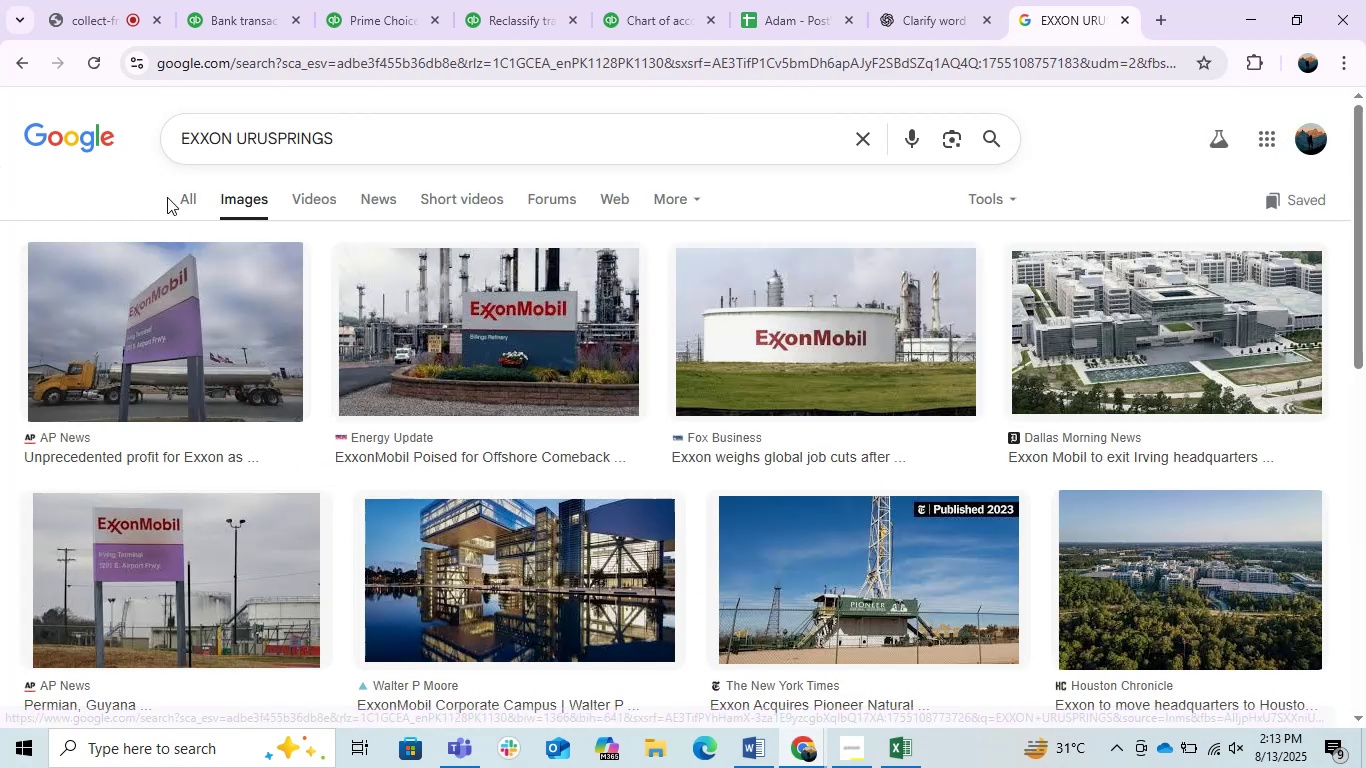 
left_click([177, 197])
 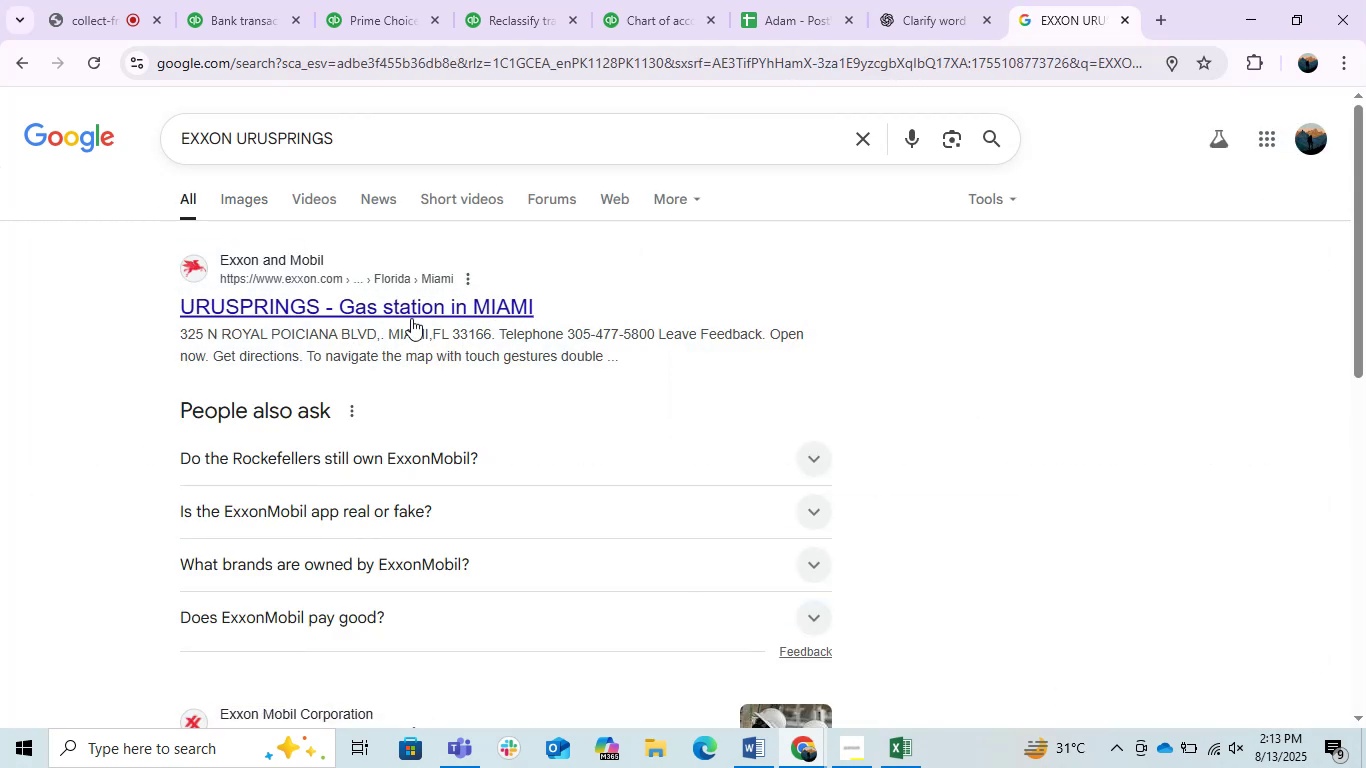 
left_click([924, 0])
 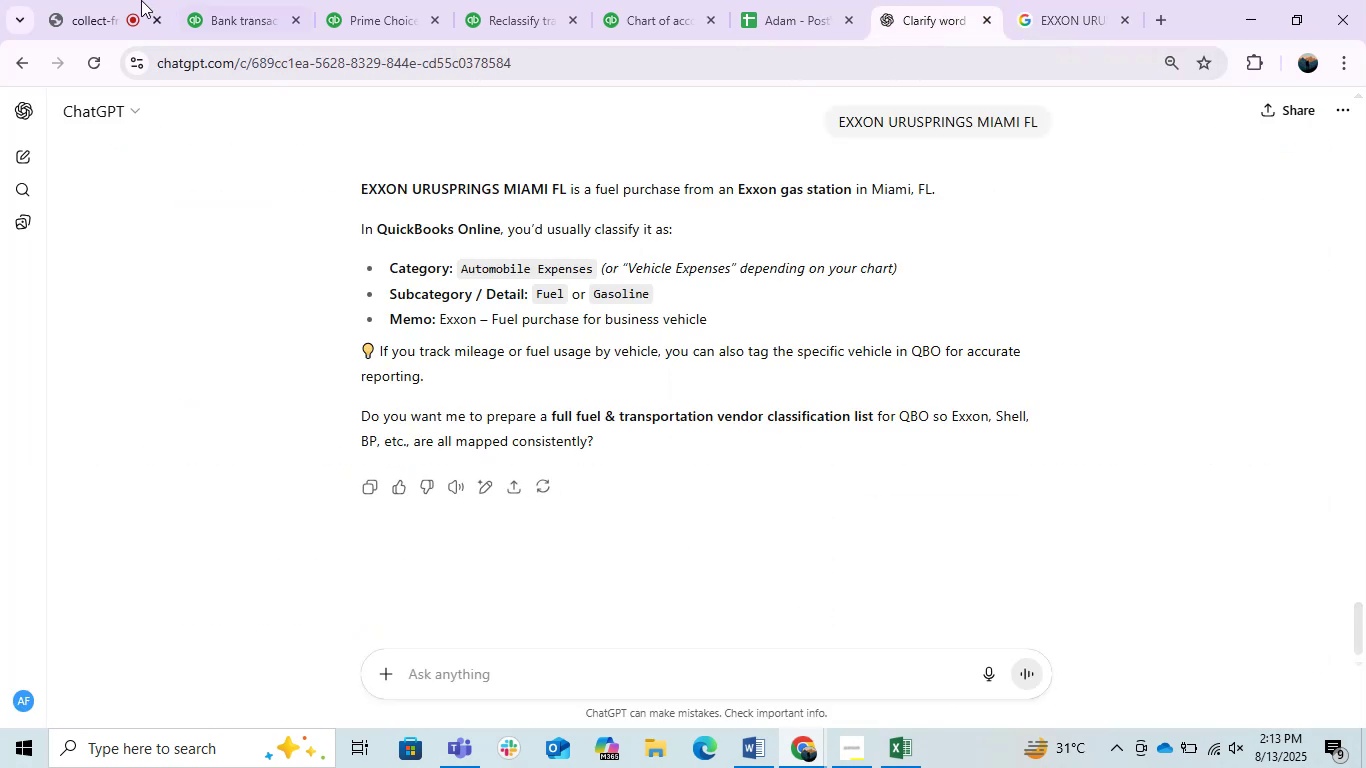 
left_click([225, 0])
 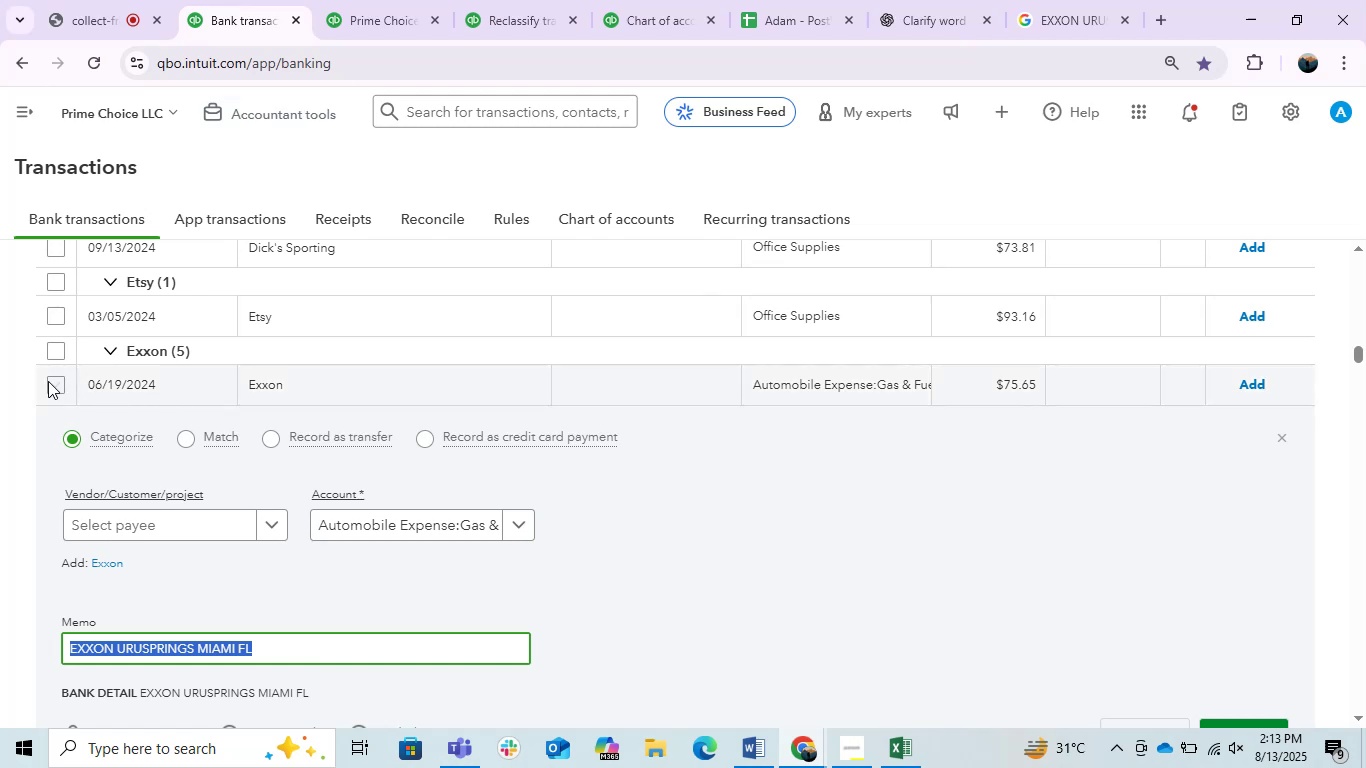 
left_click([58, 345])
 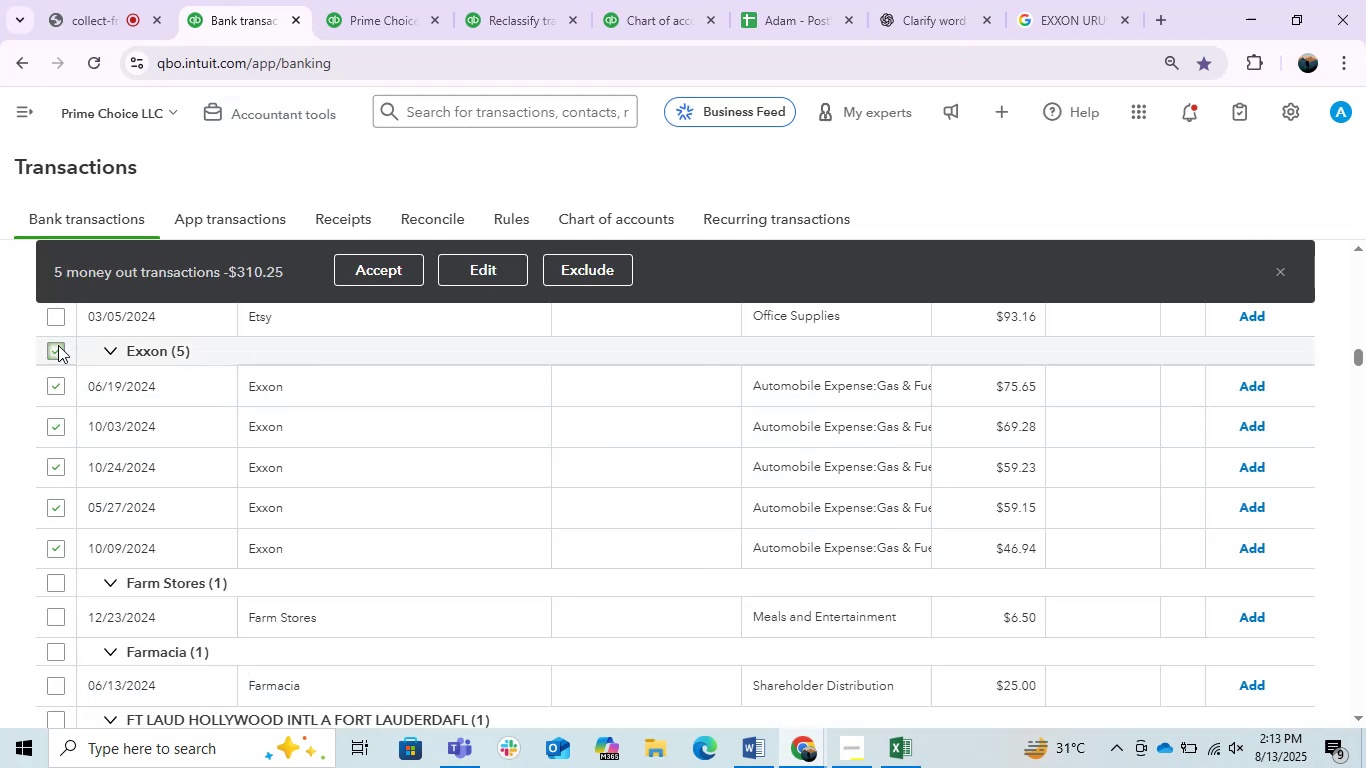 
left_click([480, 272])
 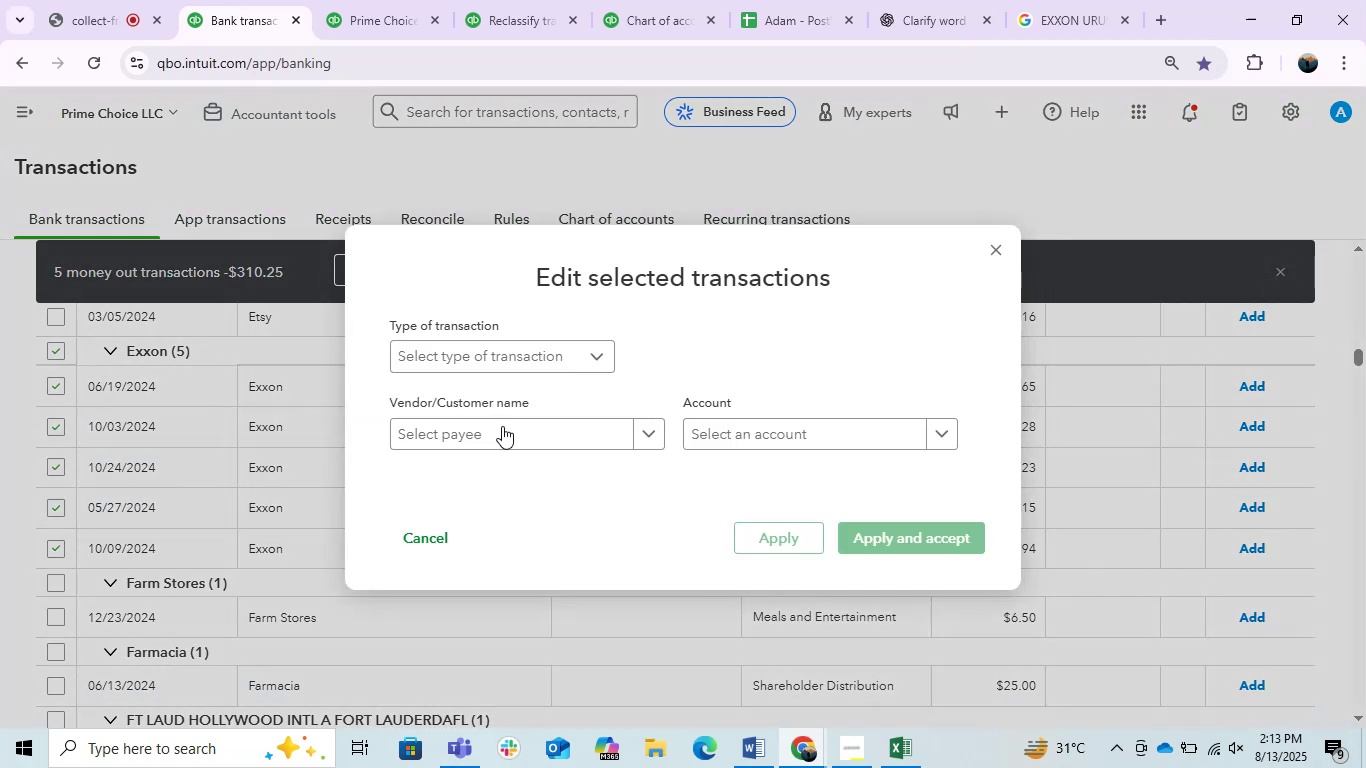 
left_click([474, 438])
 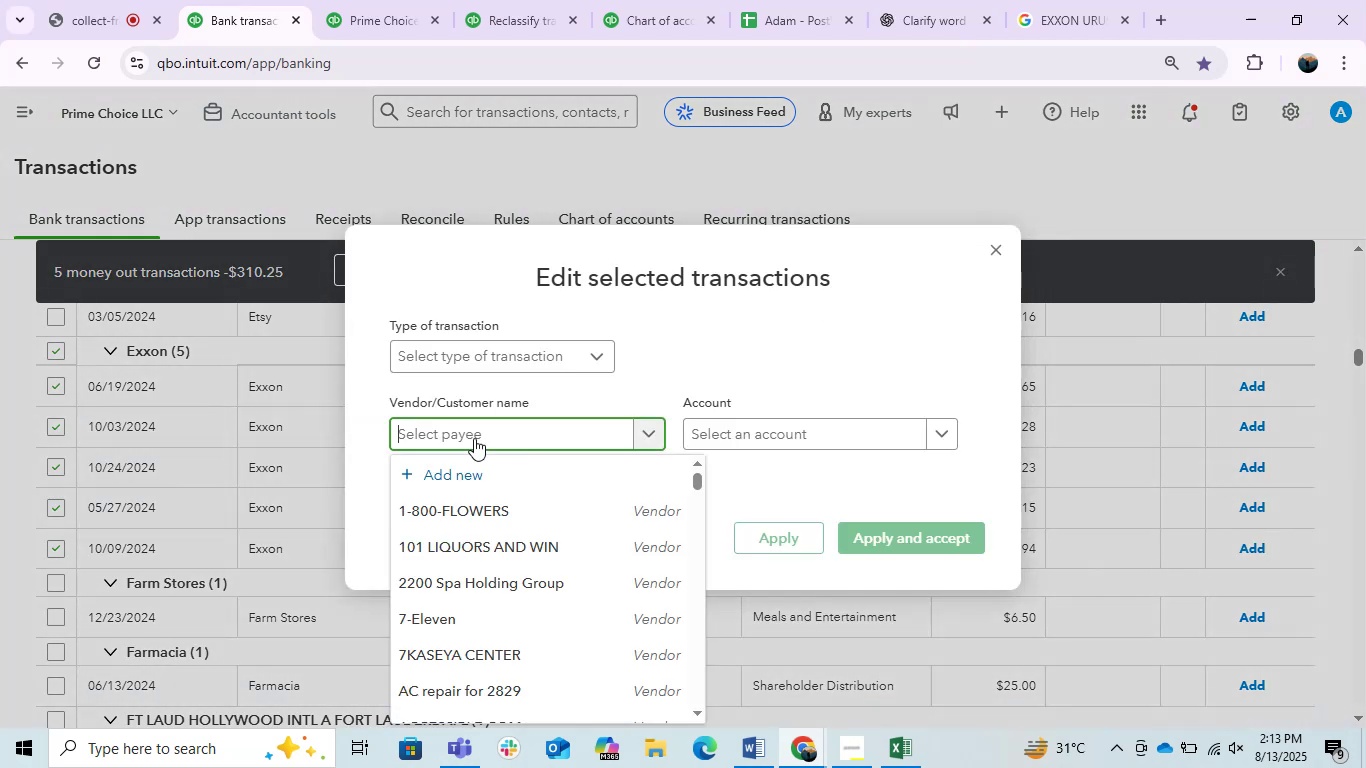 
type(Exxon)
 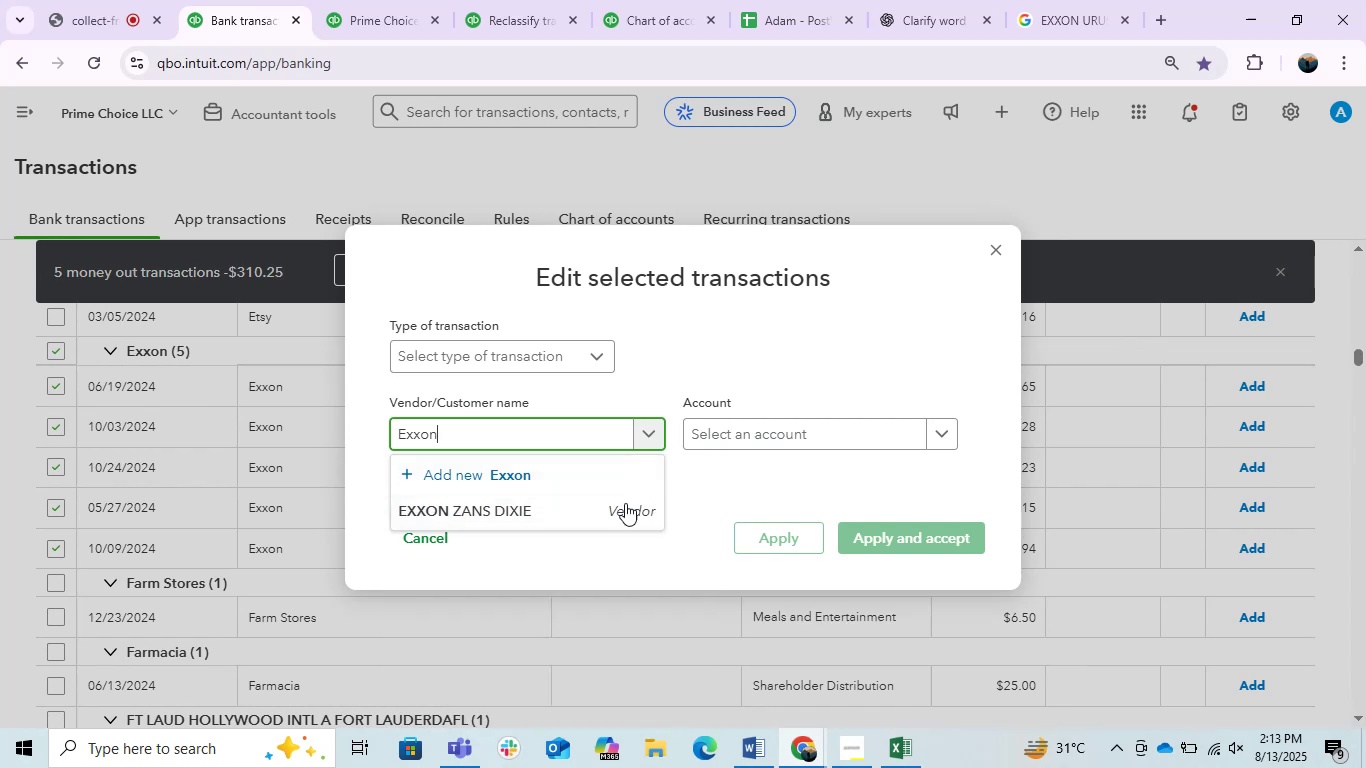 
left_click([511, 474])
 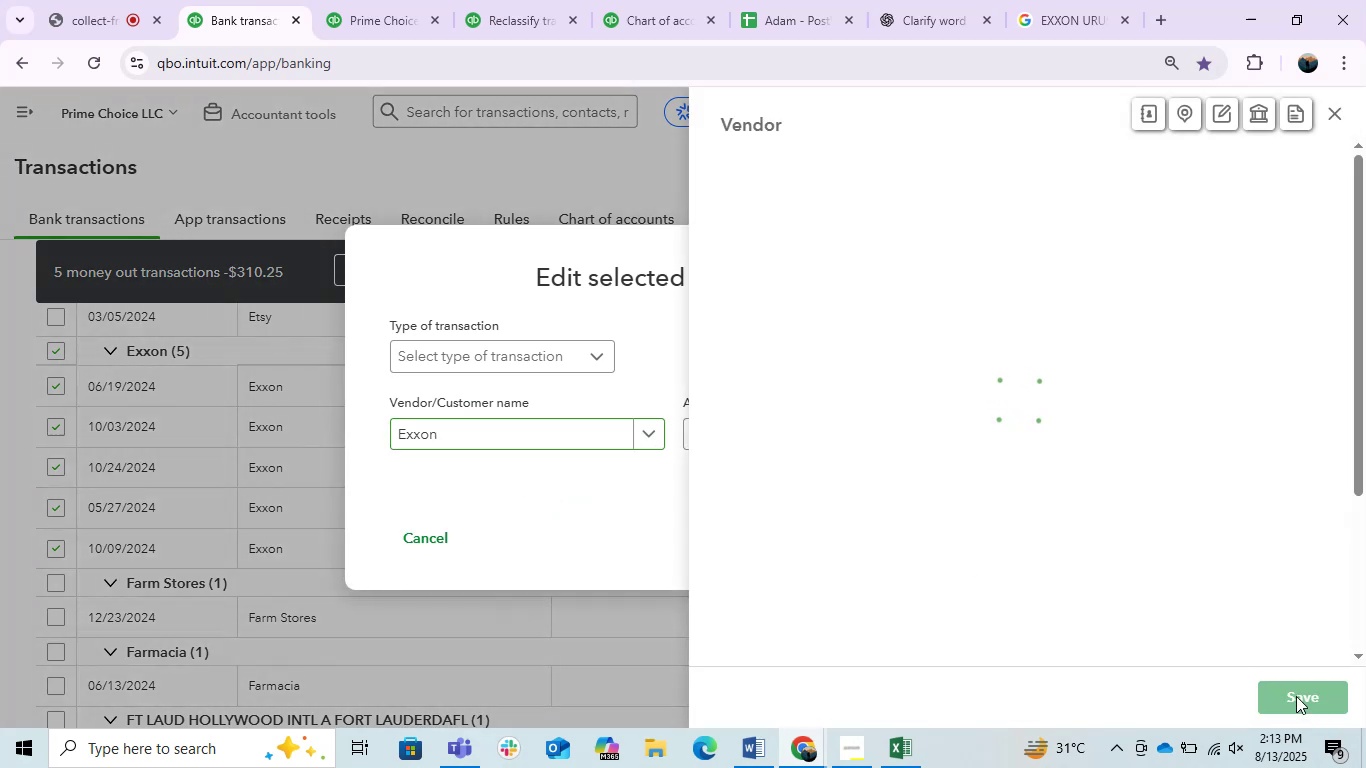 
left_click([1294, 694])
 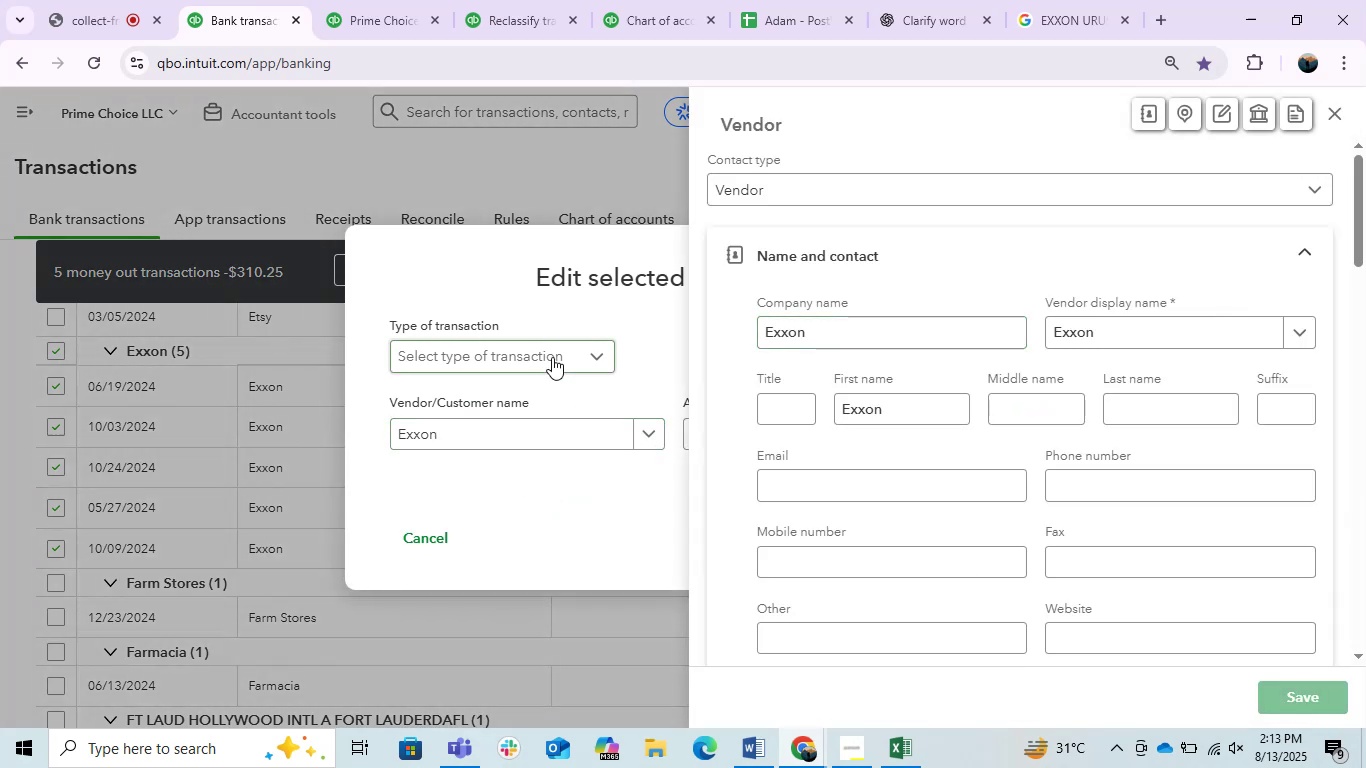 
left_click([552, 357])
 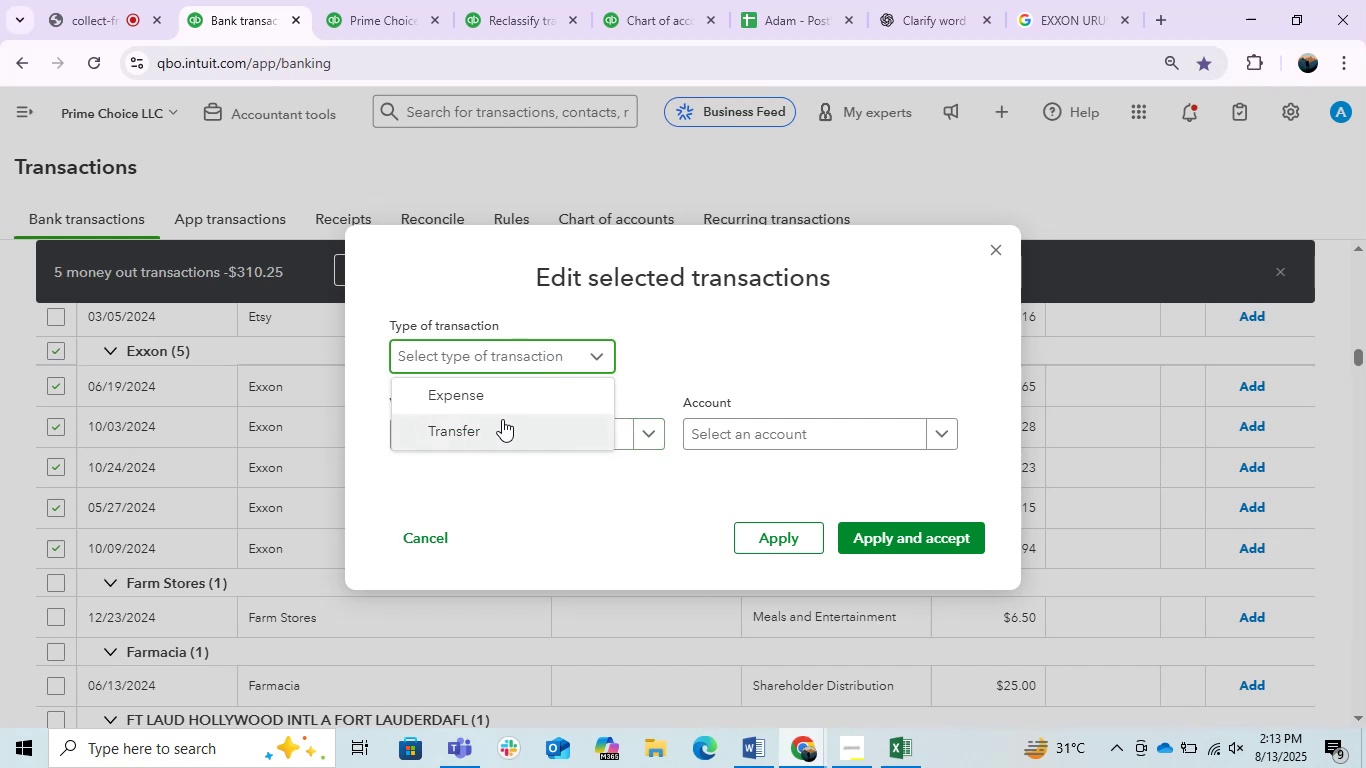 
left_click([485, 403])
 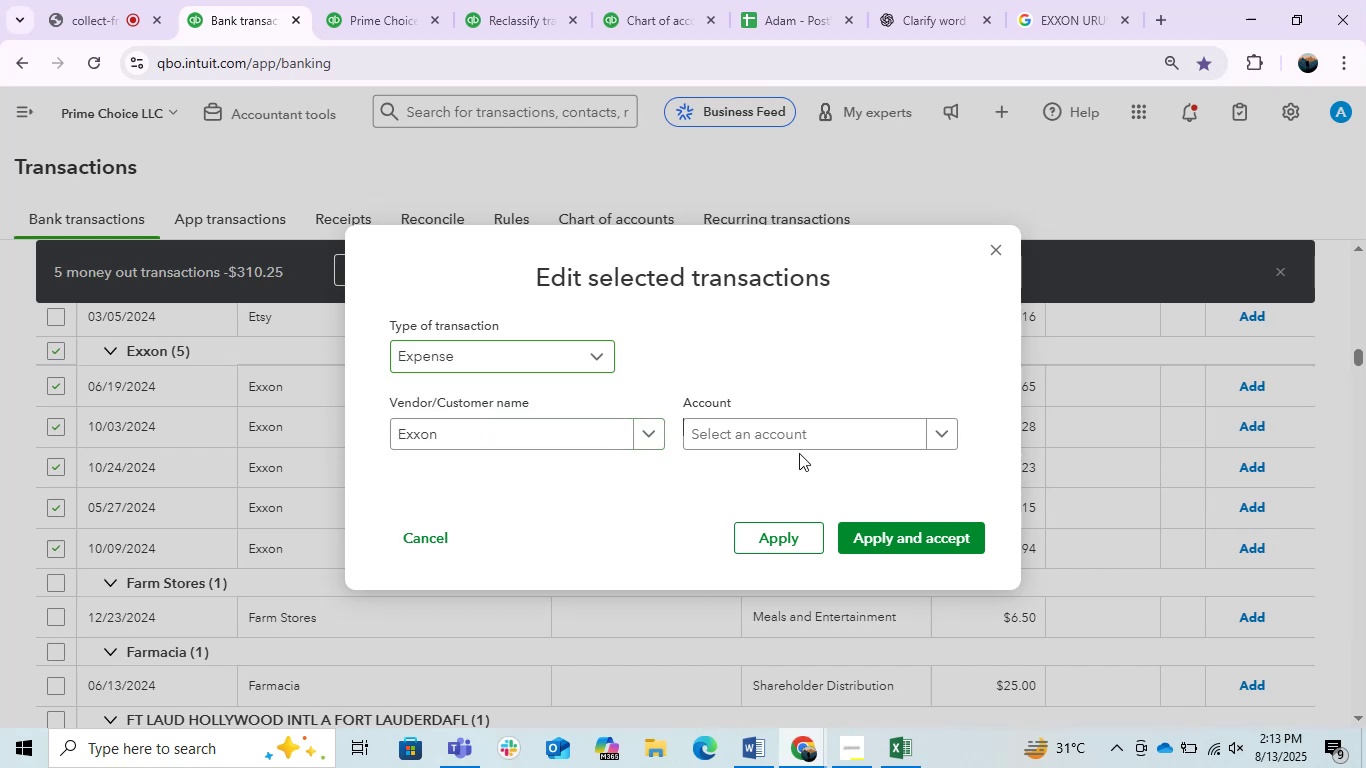 
double_click([764, 427])
 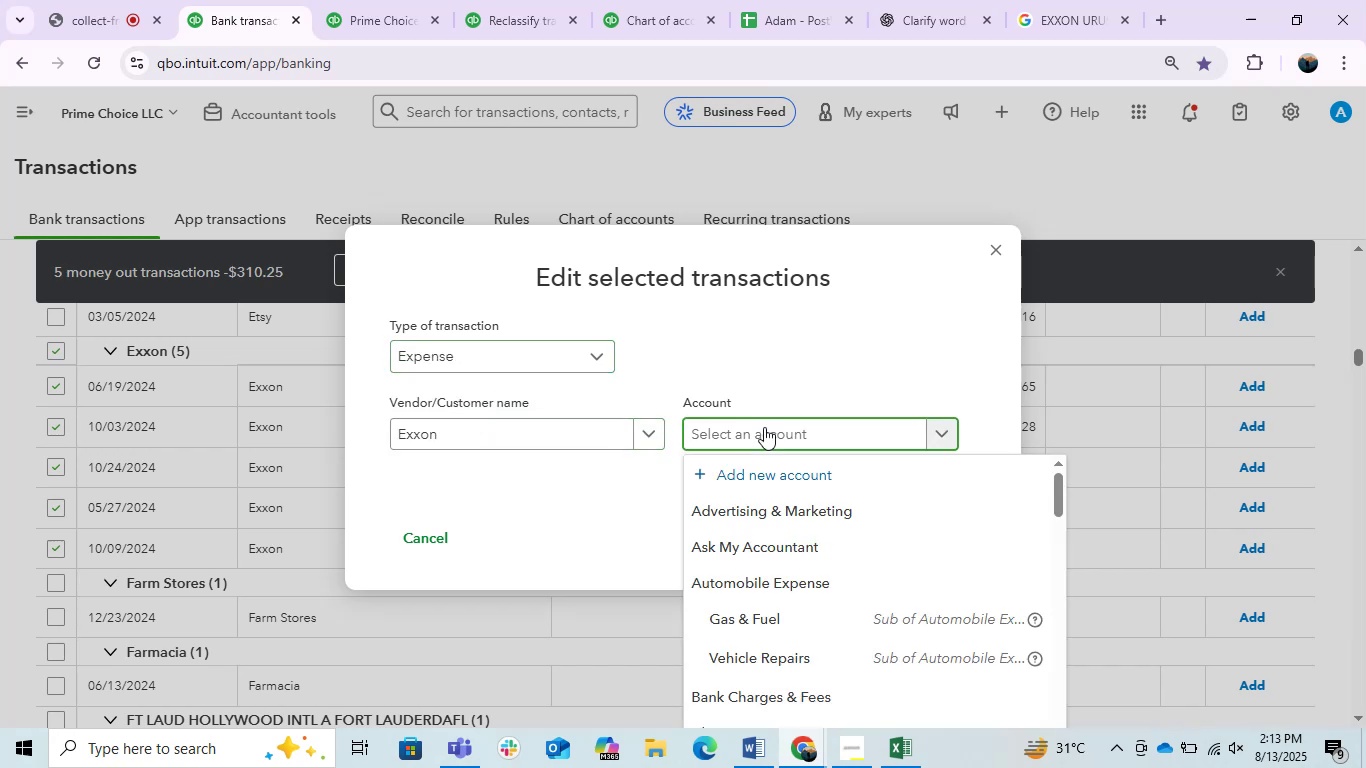 
type(fu)
 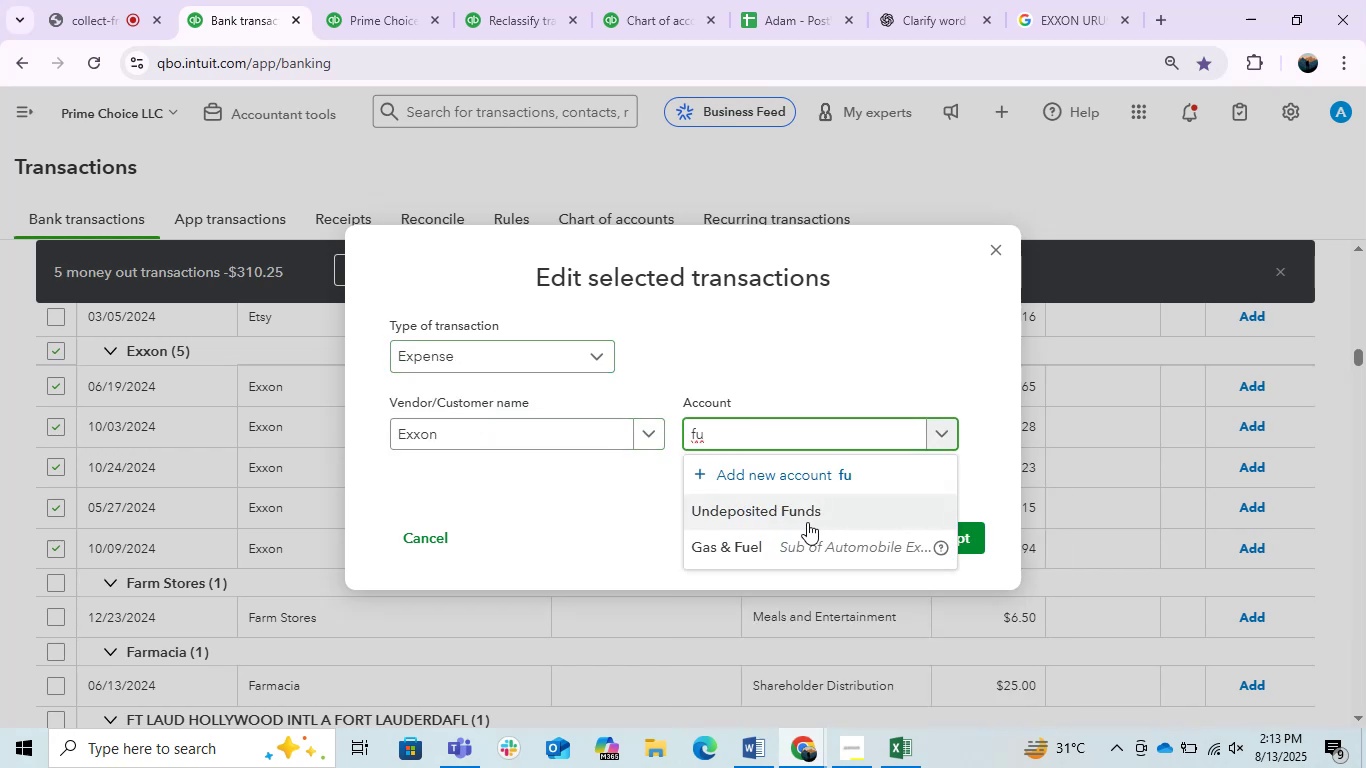 
left_click([769, 542])
 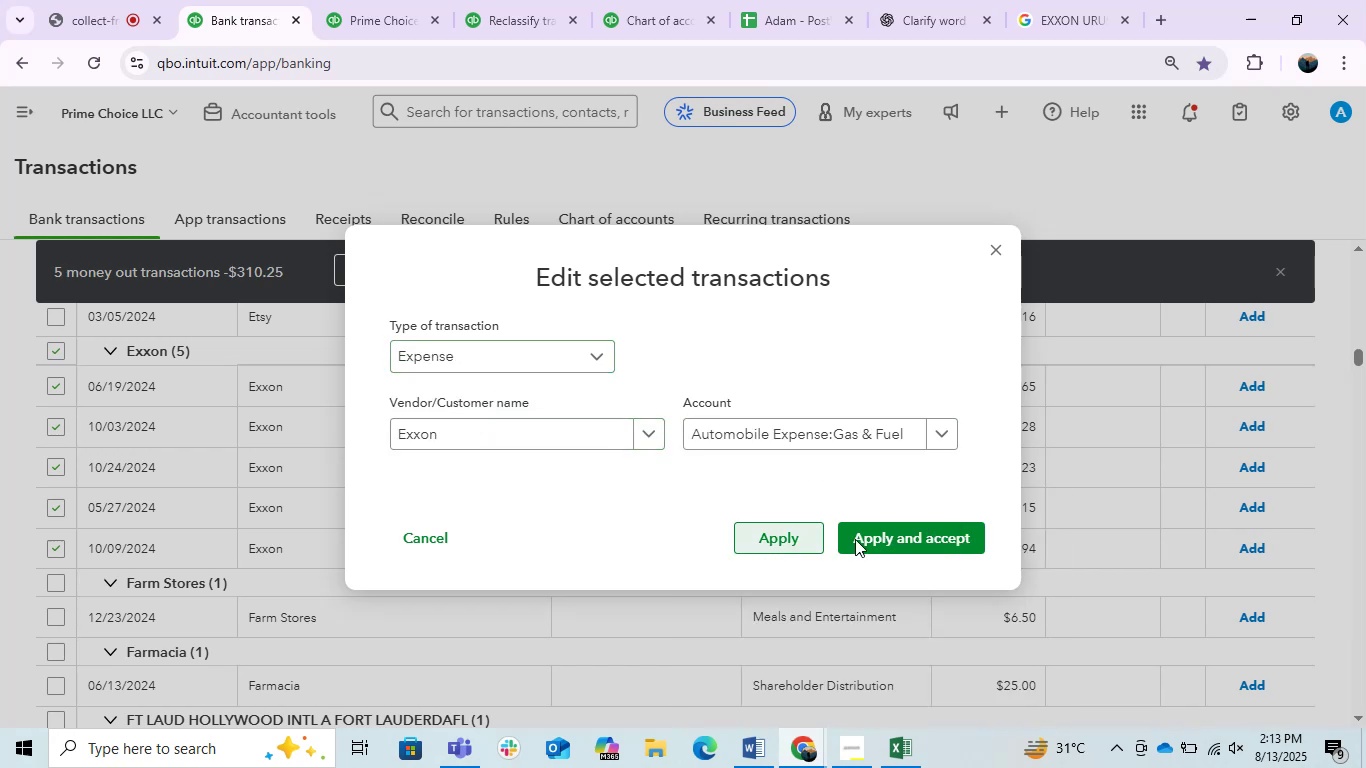 
left_click([791, 530])
 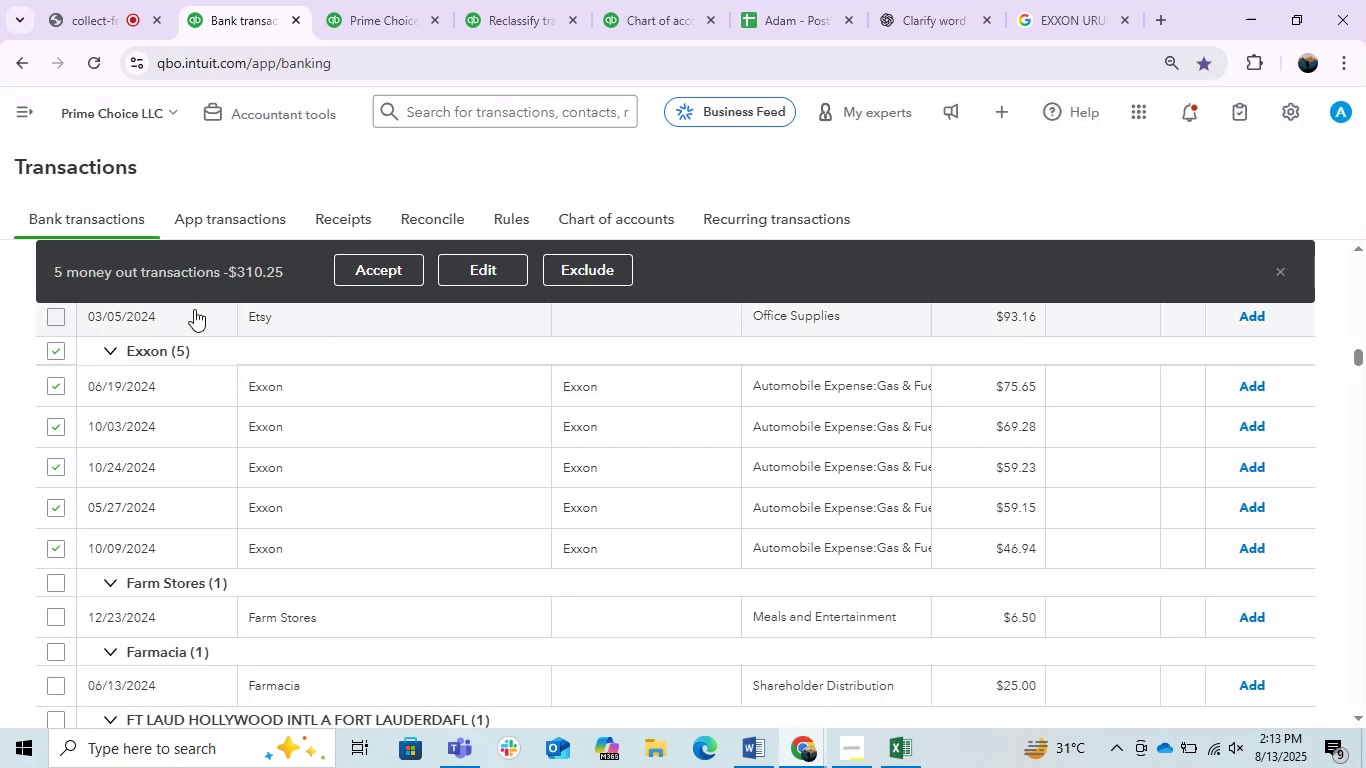 
left_click([353, 267])
 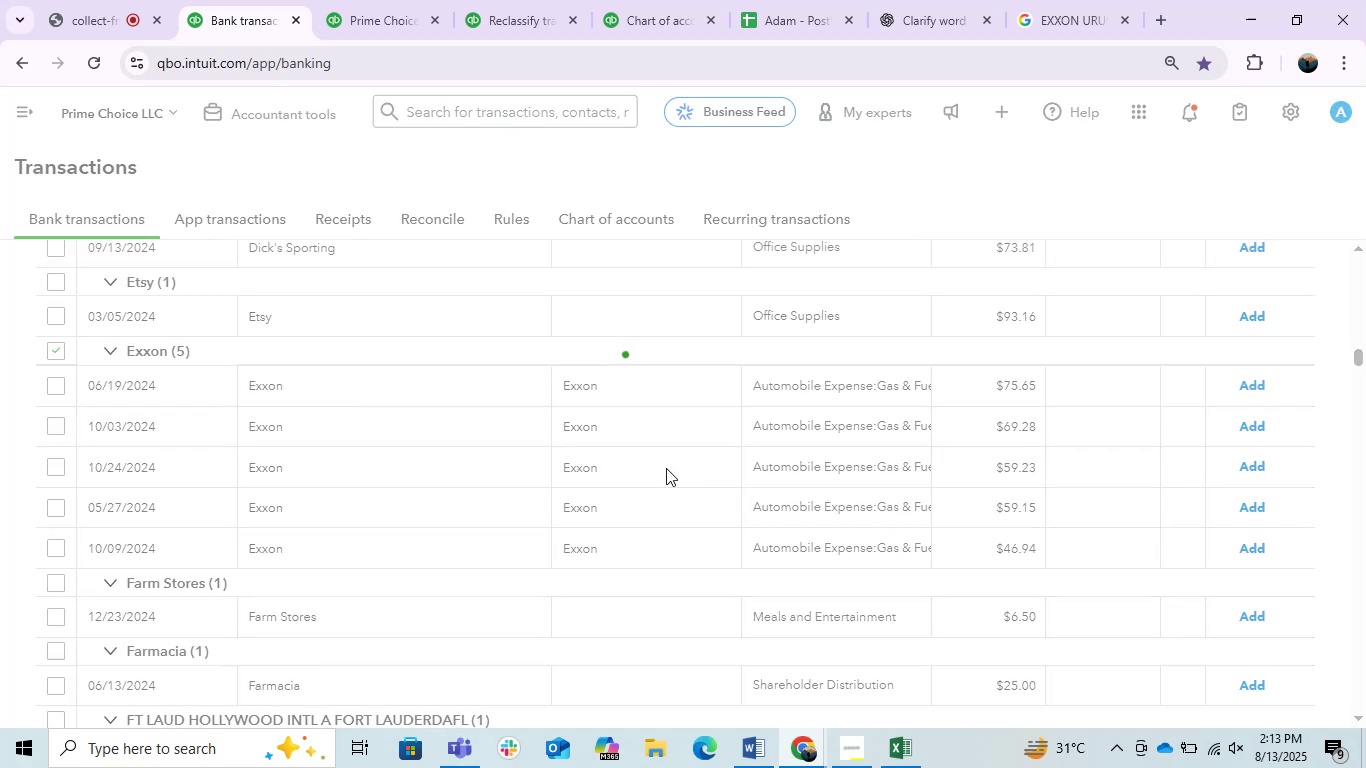 
scroll: coordinate [1345, 399], scroll_direction: up, amount: 15.0
 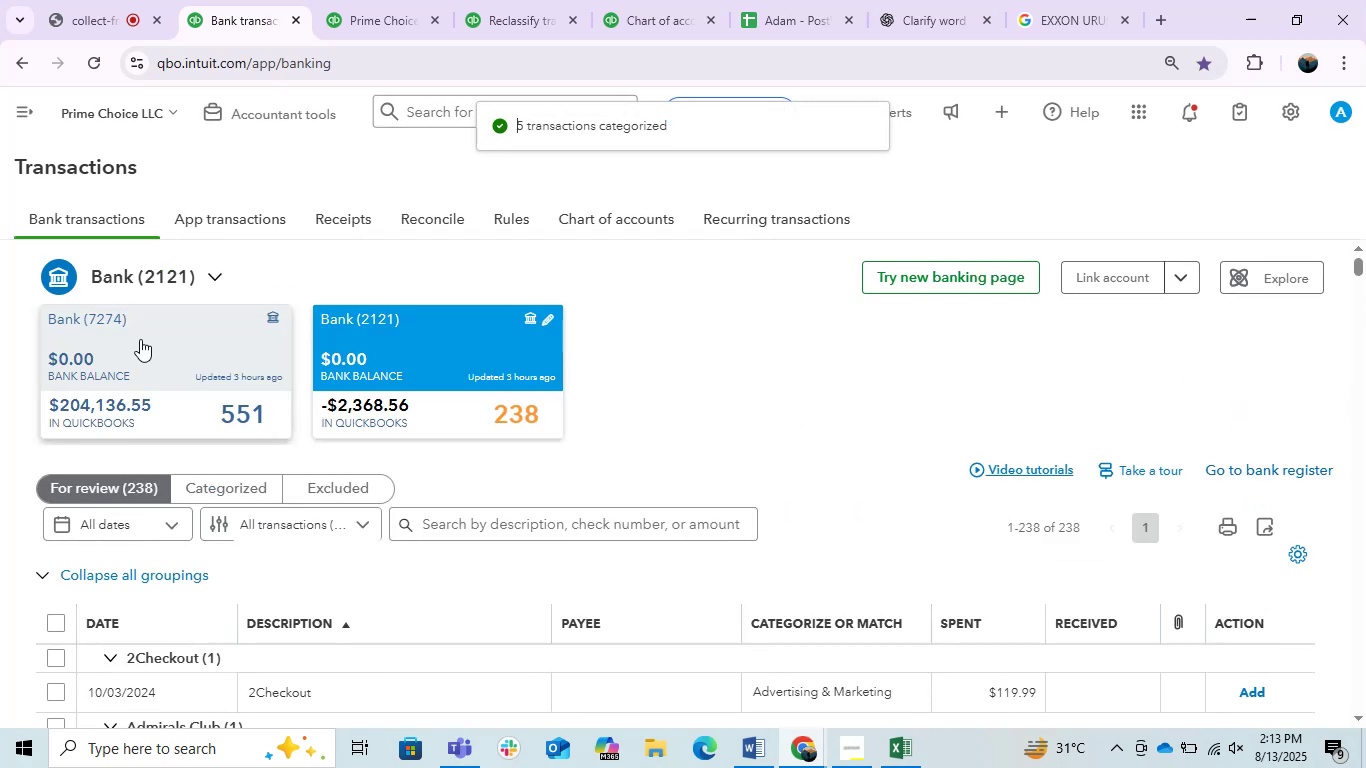 
left_click([140, 339])
 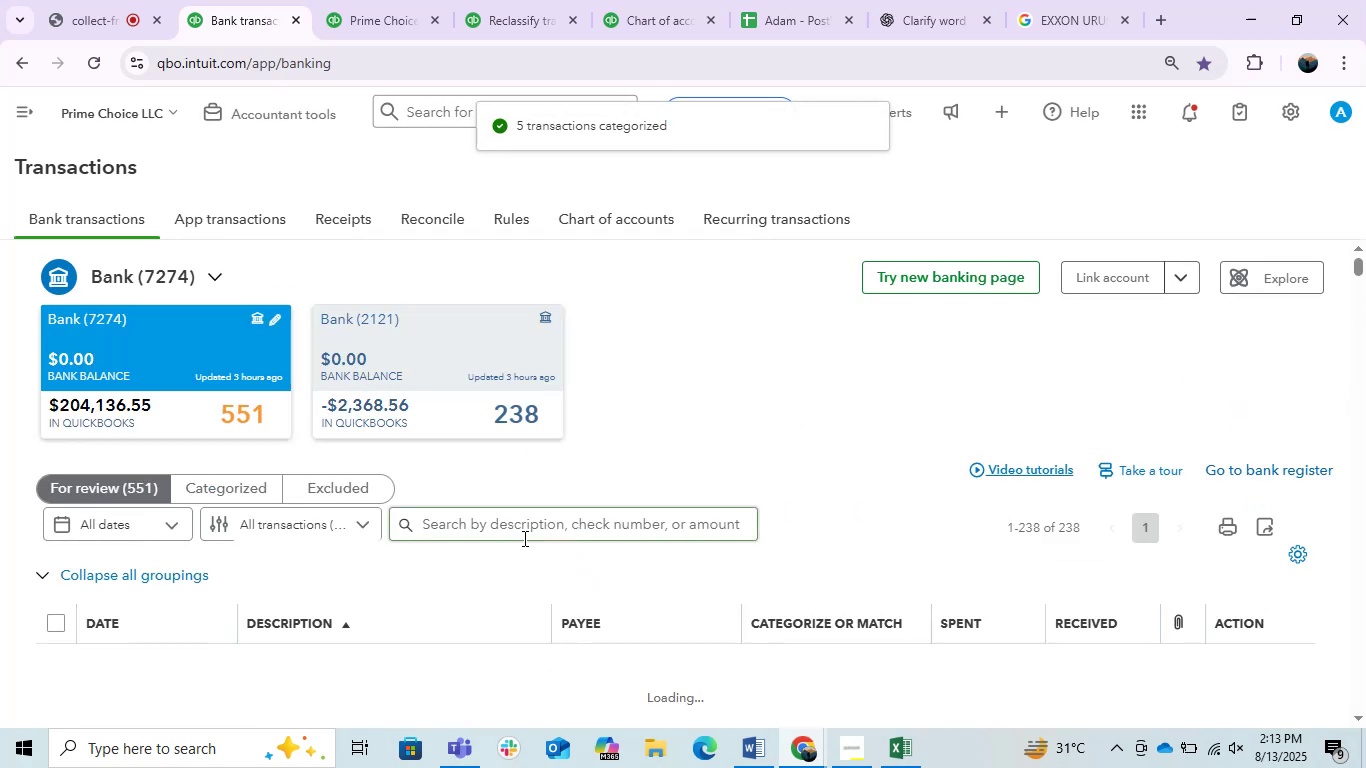 
left_click([522, 530])
 